 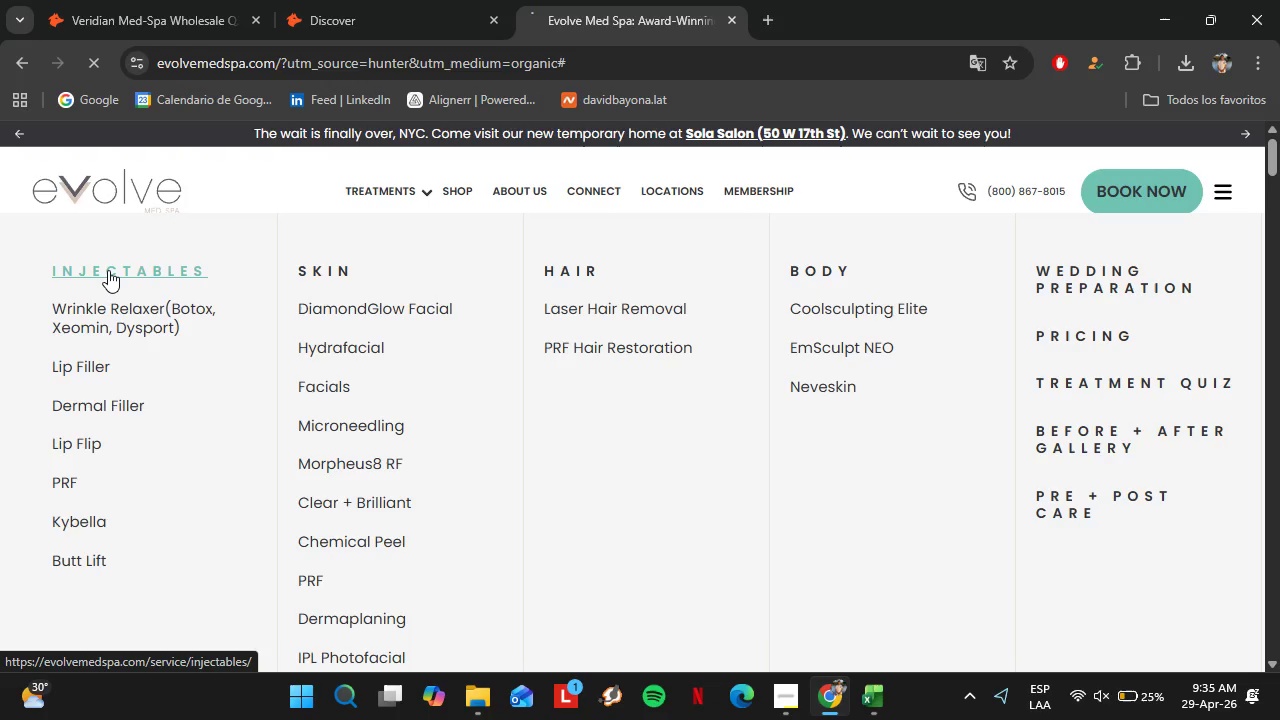 
scroll: coordinate [358, 309], scroll_direction: down, amount: 9.0
 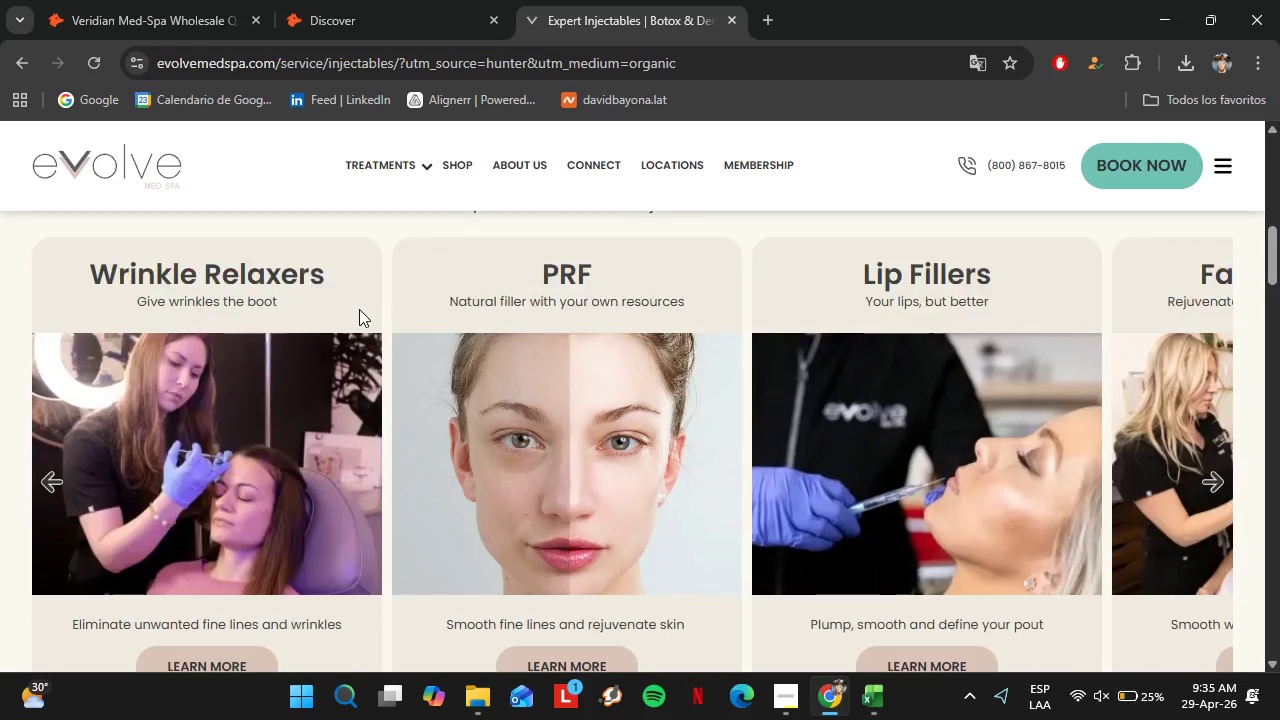 
scroll: coordinate [359, 309], scroll_direction: up, amount: 1.0
 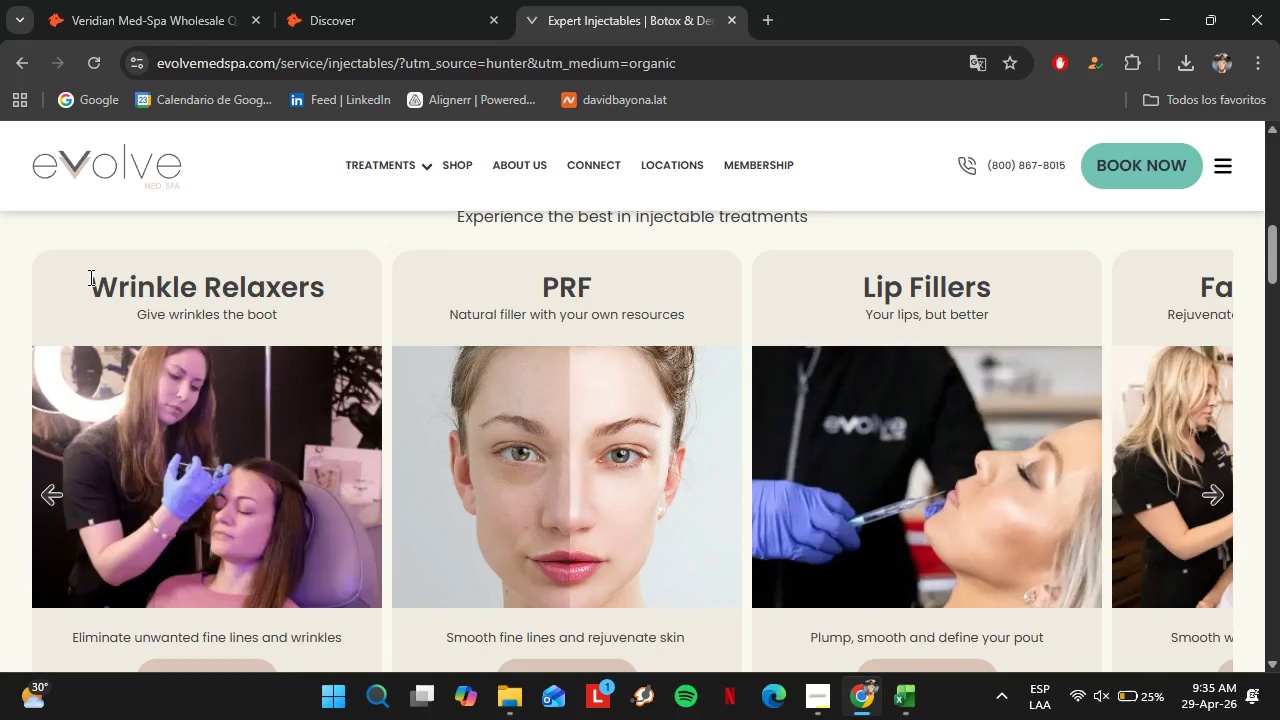 
left_click_drag(start_coordinate=[89, 278], to_coordinate=[333, 295])
 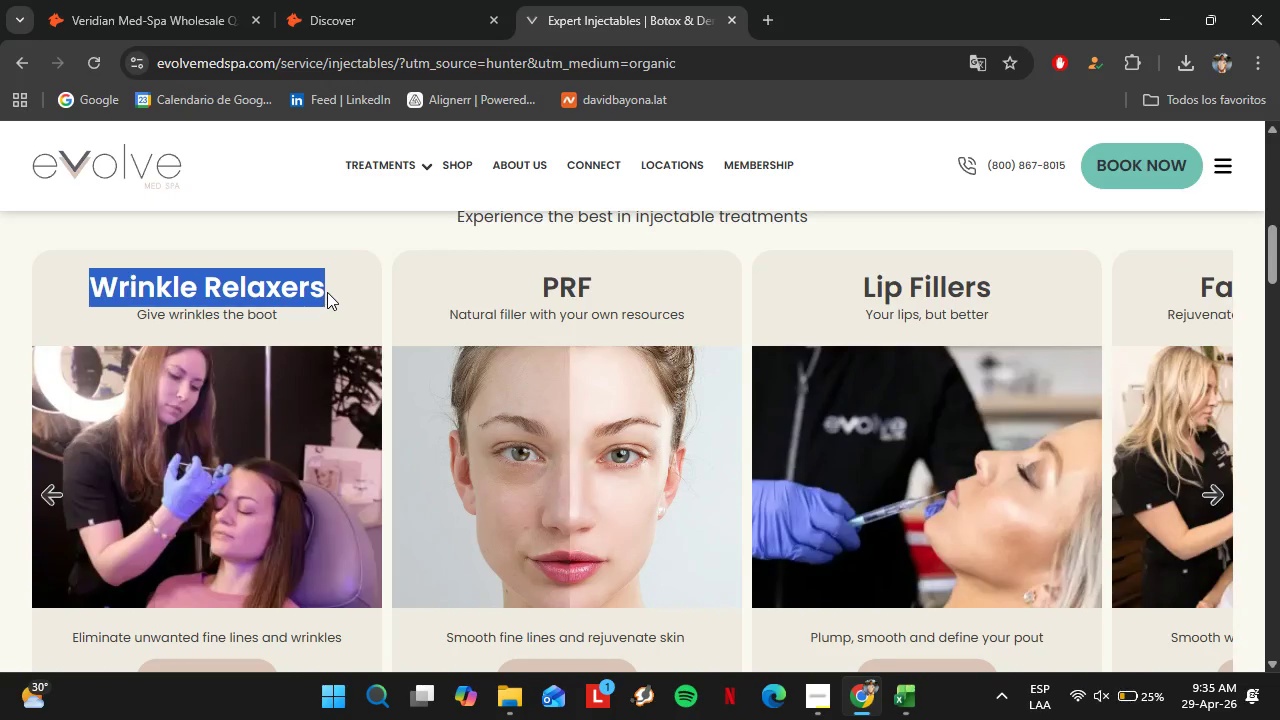 
key(Control+C)
 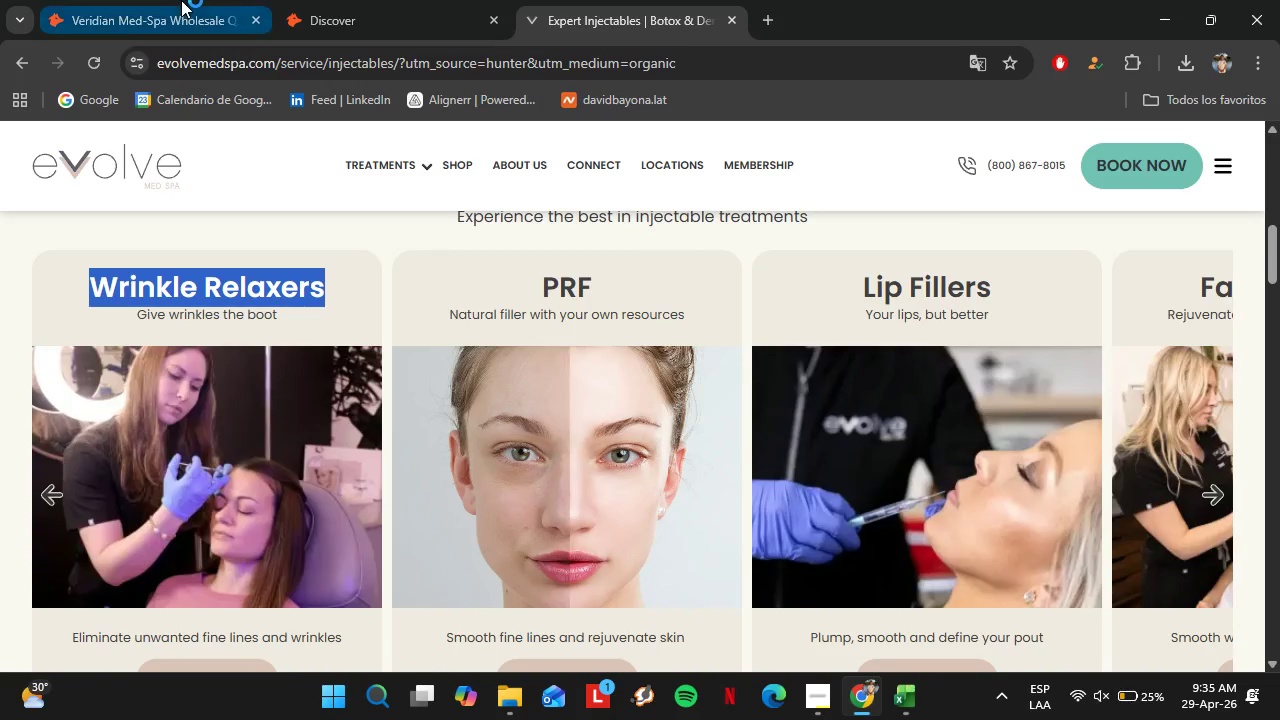 
left_click([183, 0])
 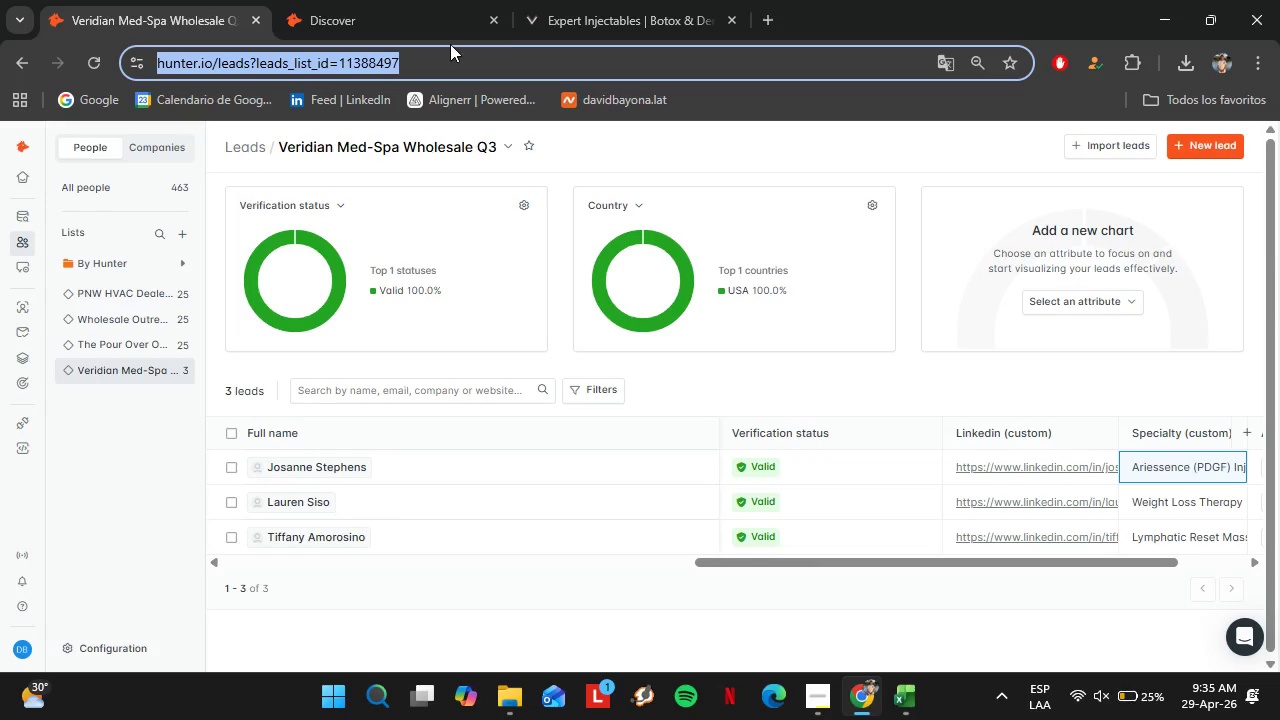 
double_click([406, 6])
 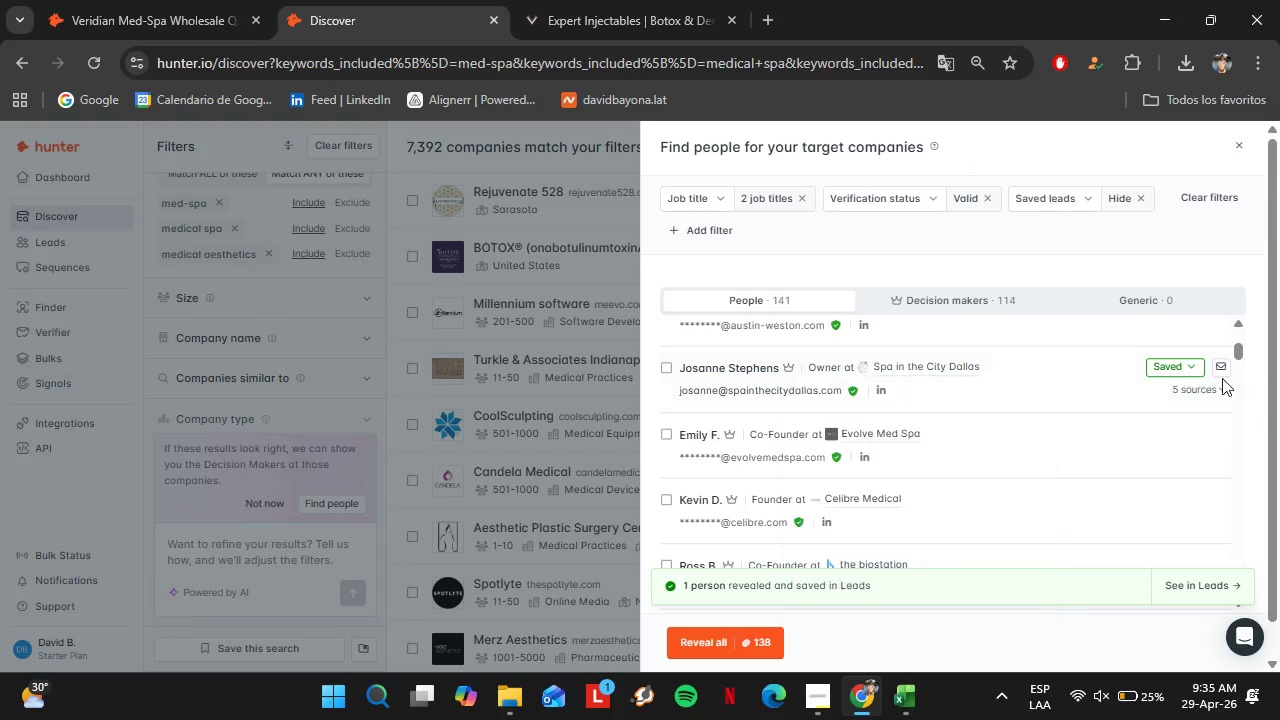 
left_click([1172, 369])
 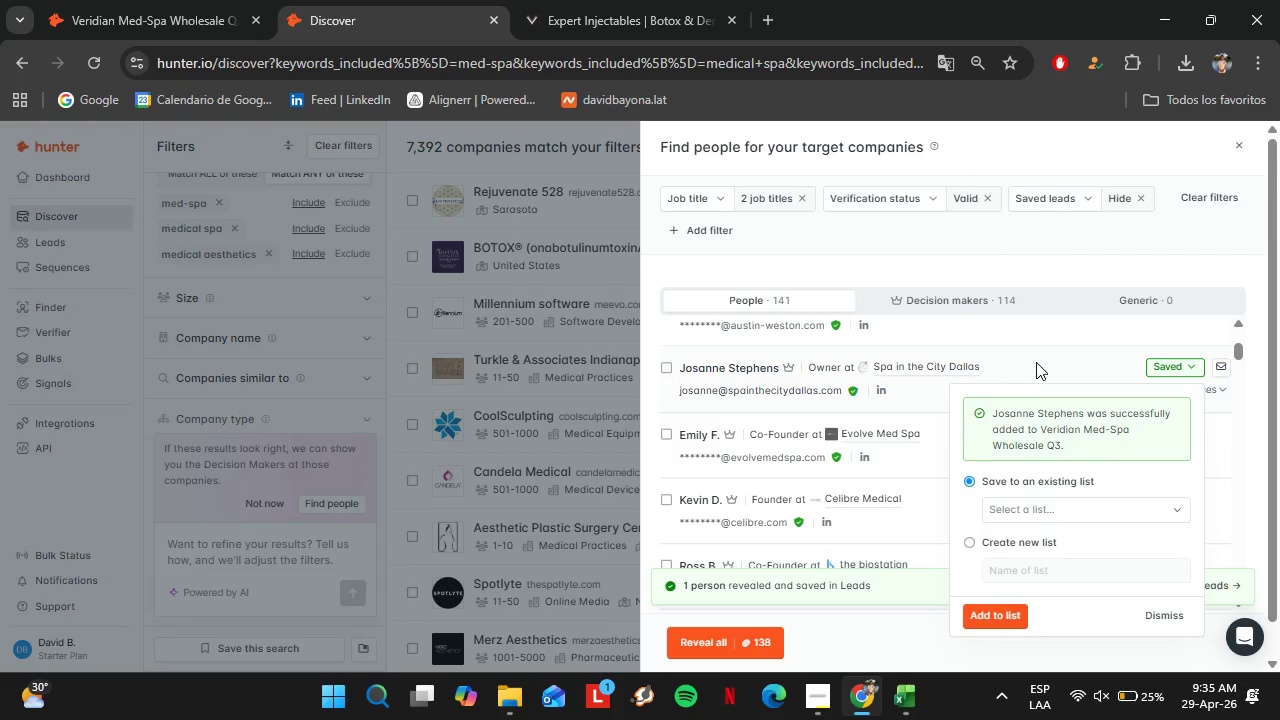 
left_click([1036, 362])
 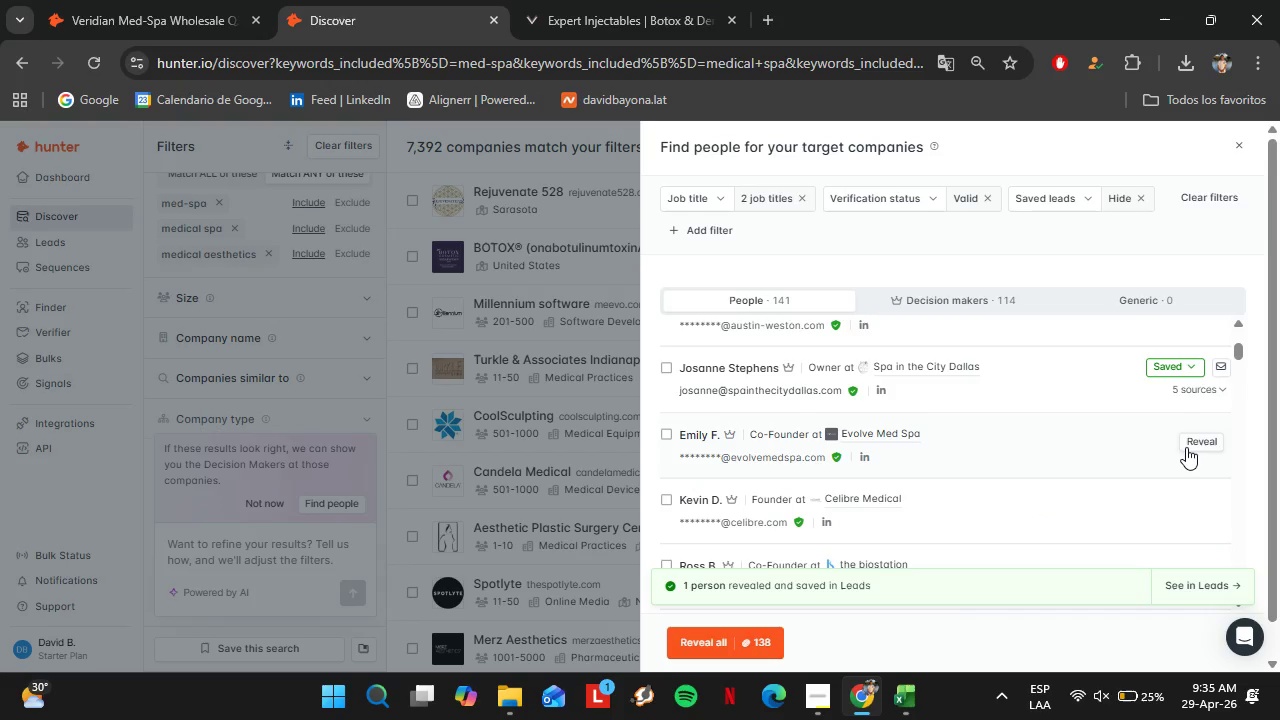 
left_click([1188, 447])
 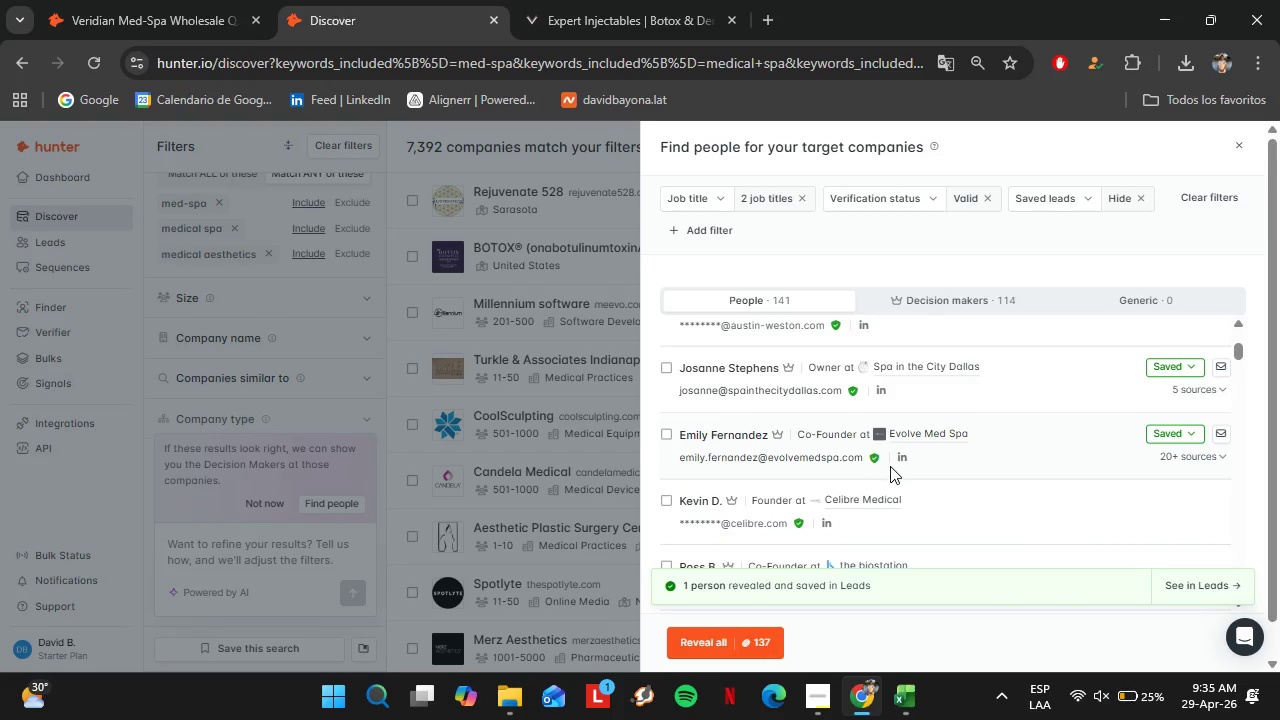 
left_click([899, 462])
 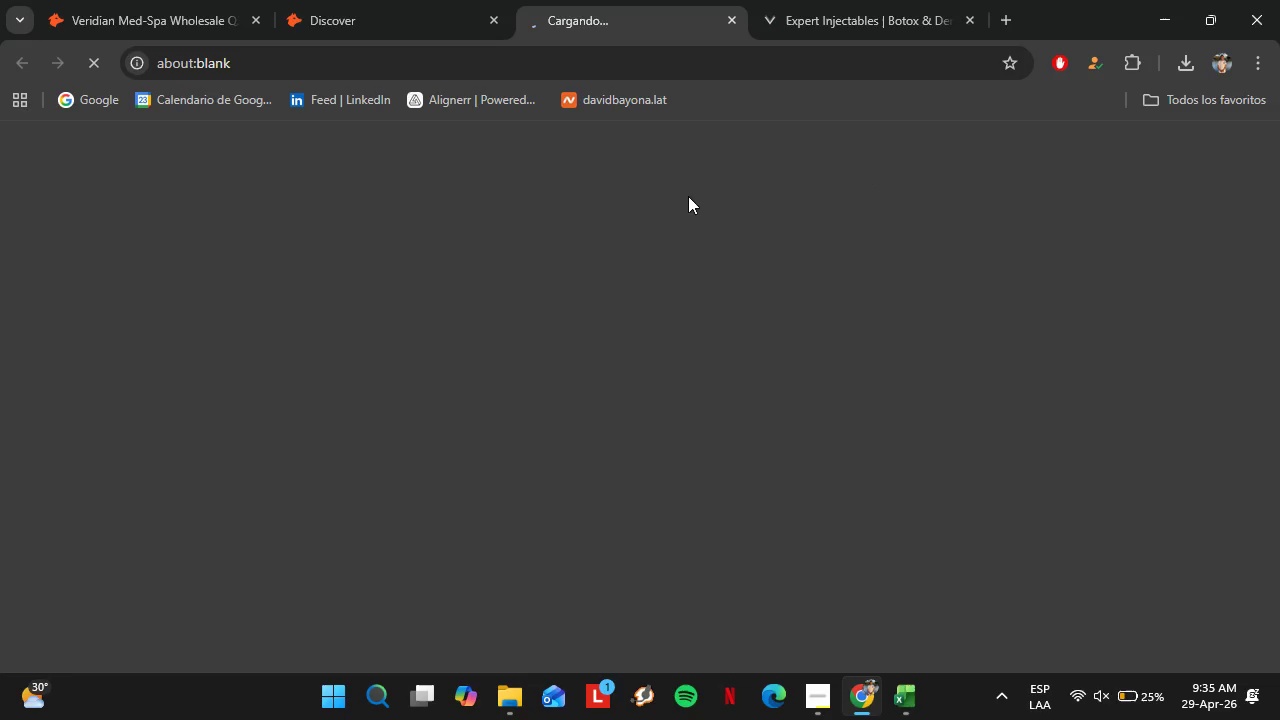 
left_click([364, 0])
 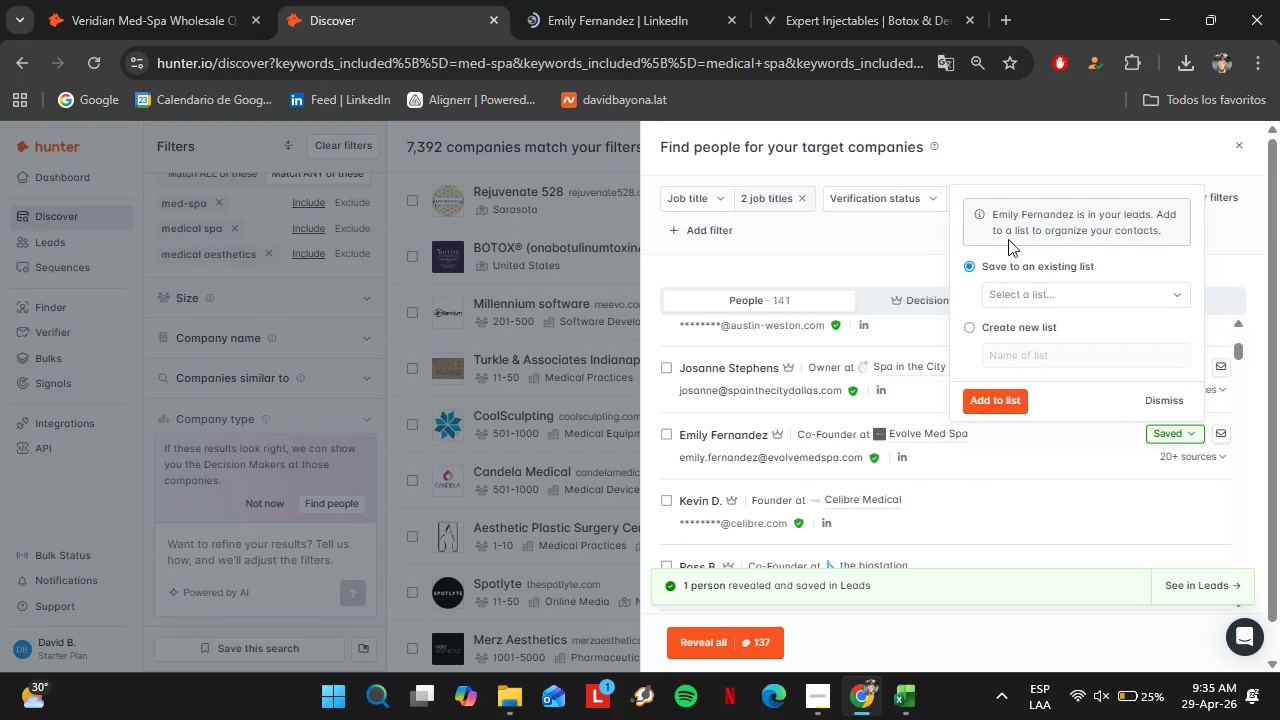 
left_click_drag(start_coordinate=[1062, 320], to_coordinate=[1056, 311])
 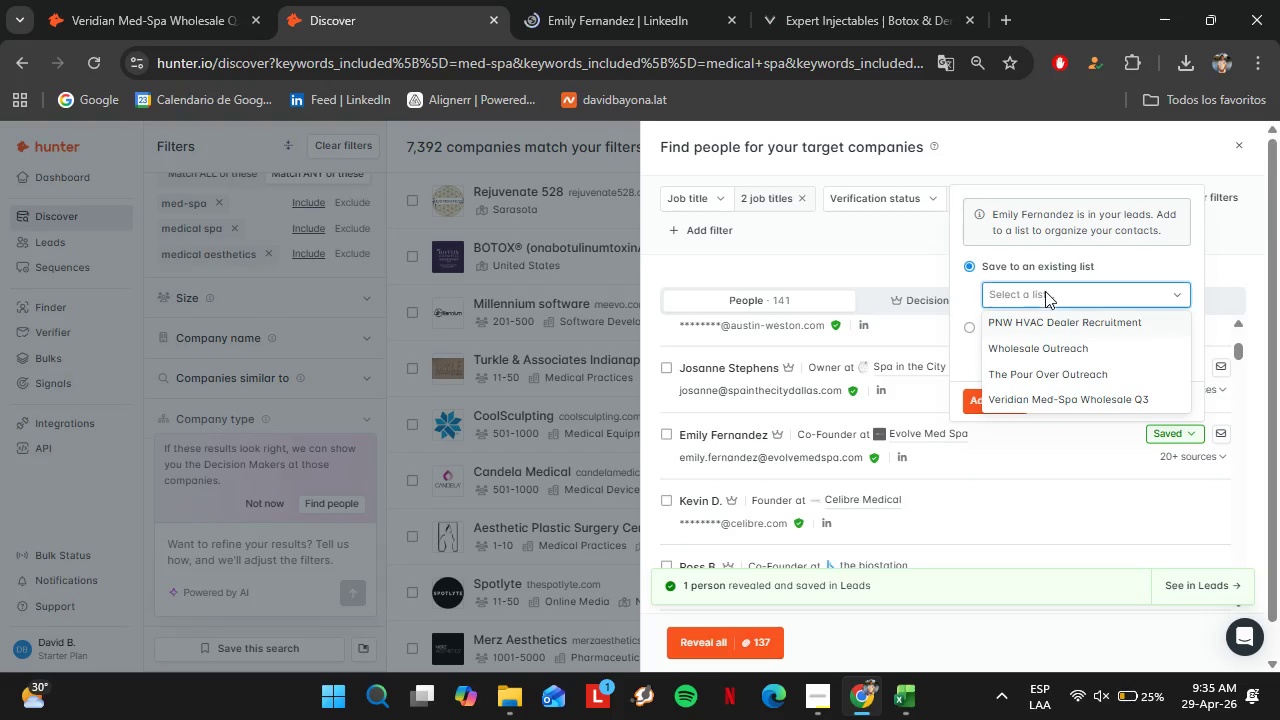 
double_click([1045, 291])
 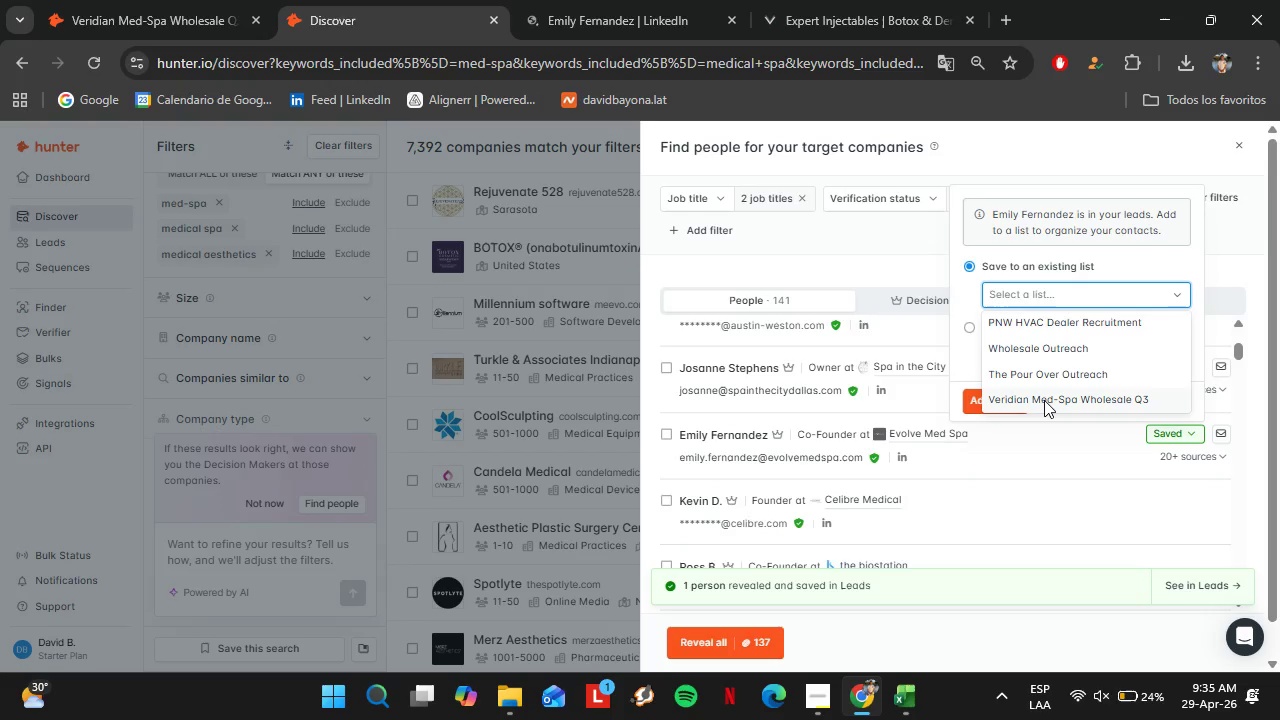 
left_click([1044, 400])
 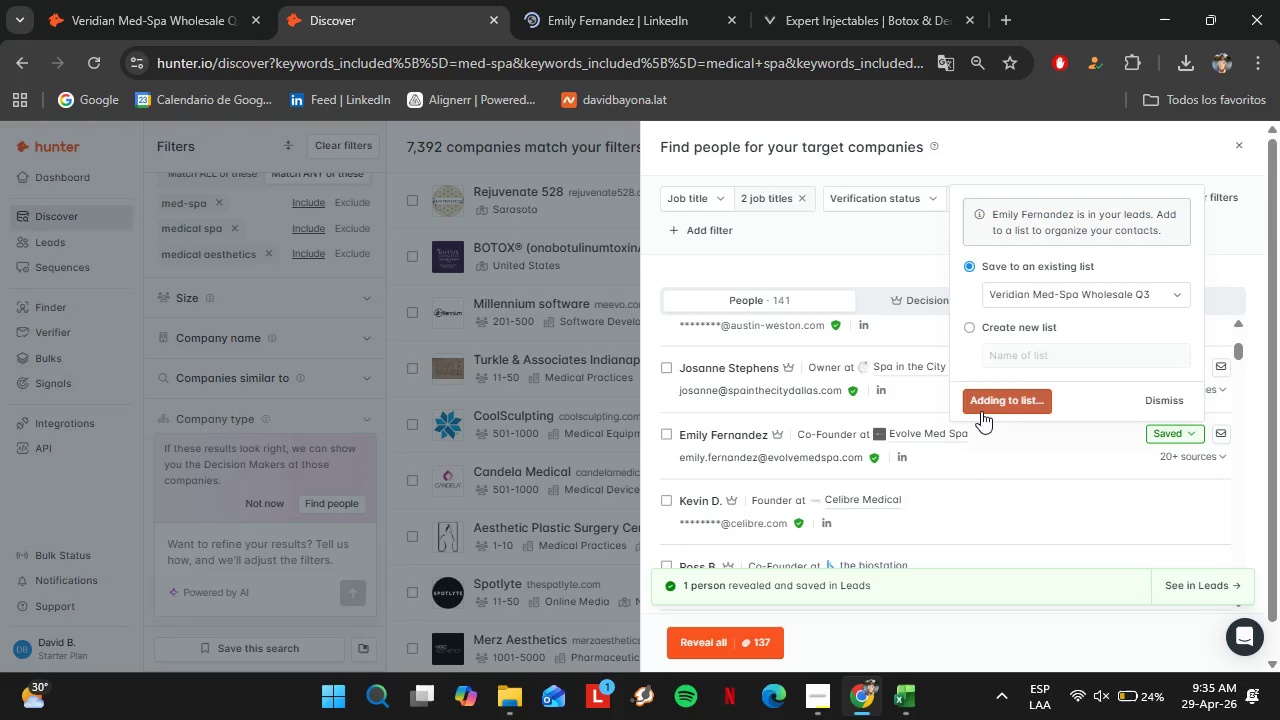 
double_click([981, 411])
 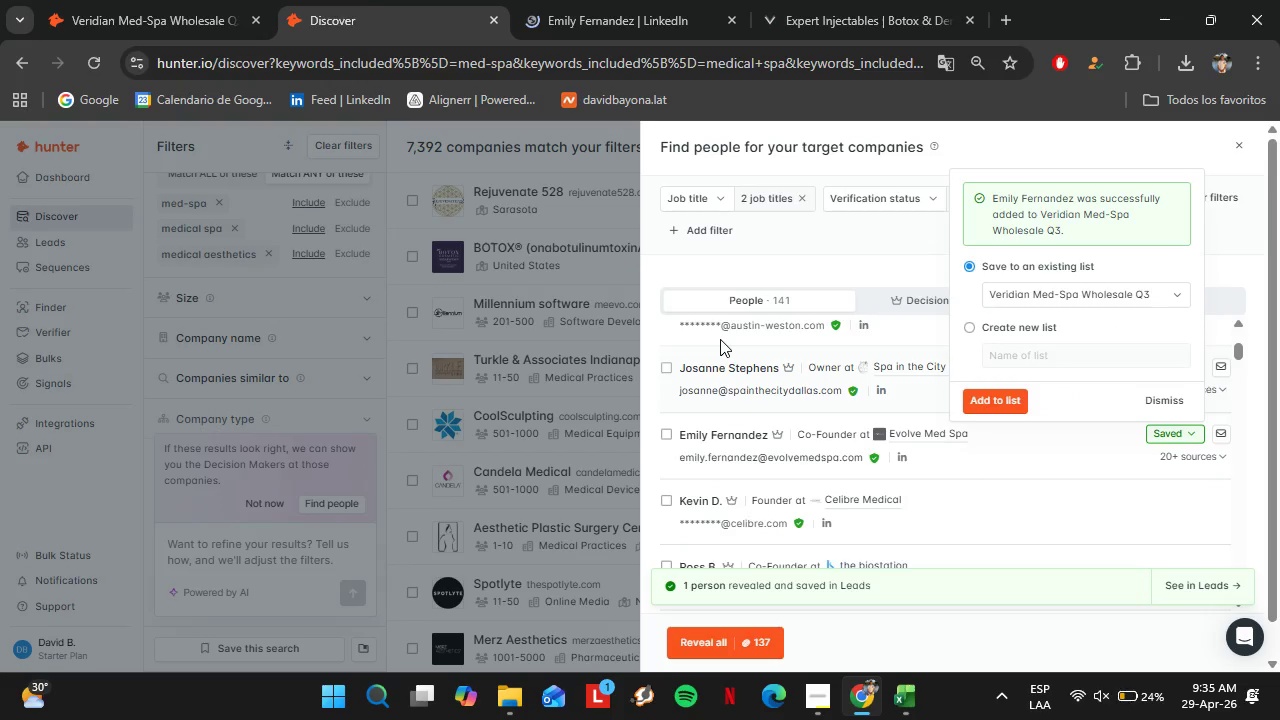 
left_click([247, 0])
 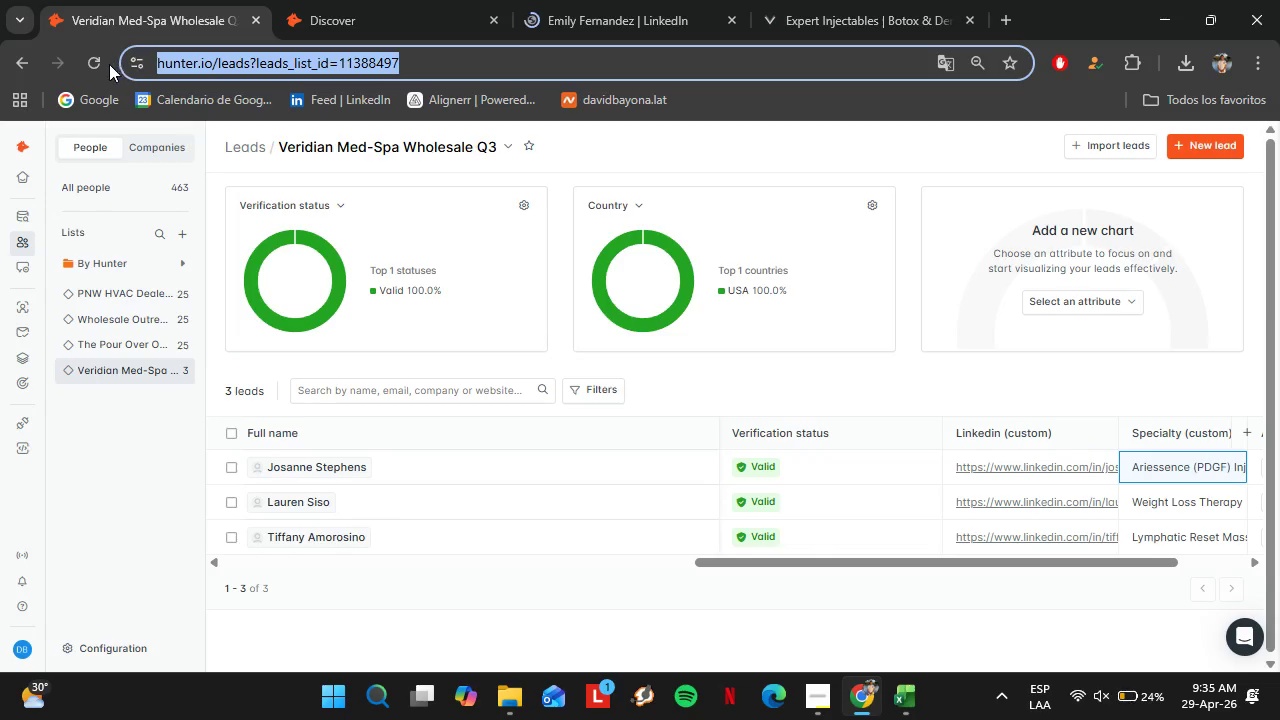 
left_click([103, 59])
 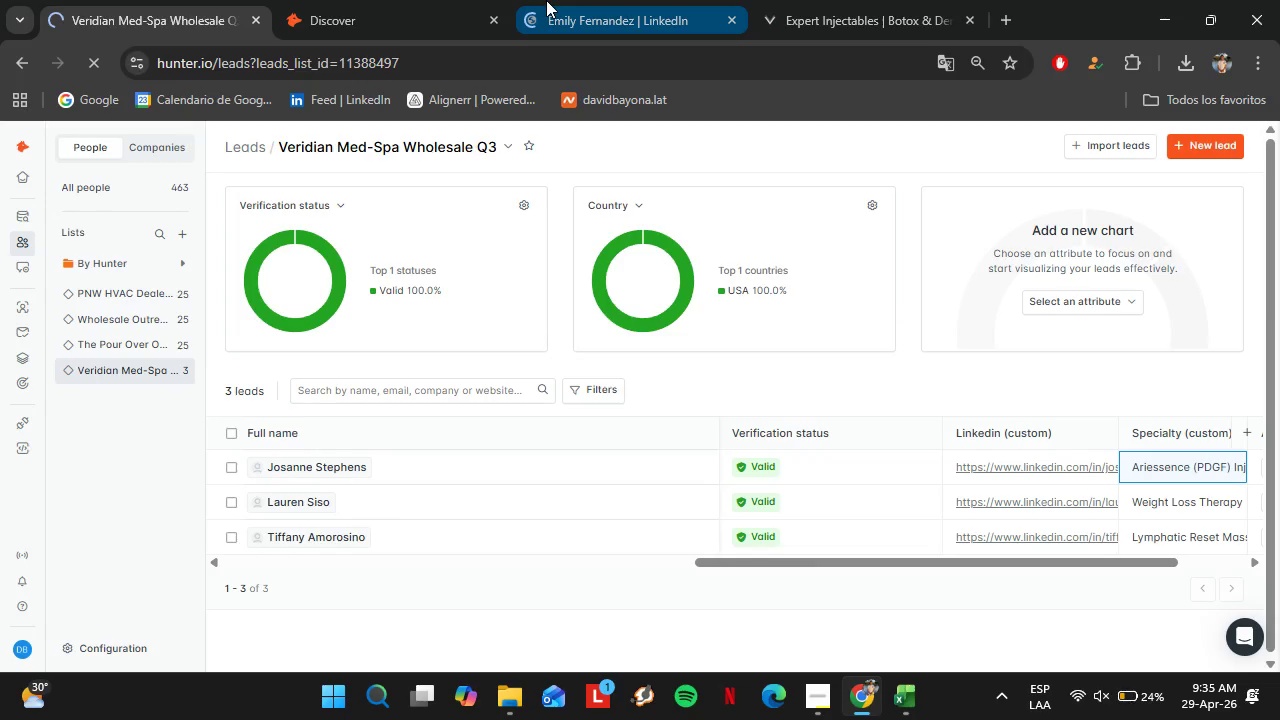 
left_click([546, 0])
 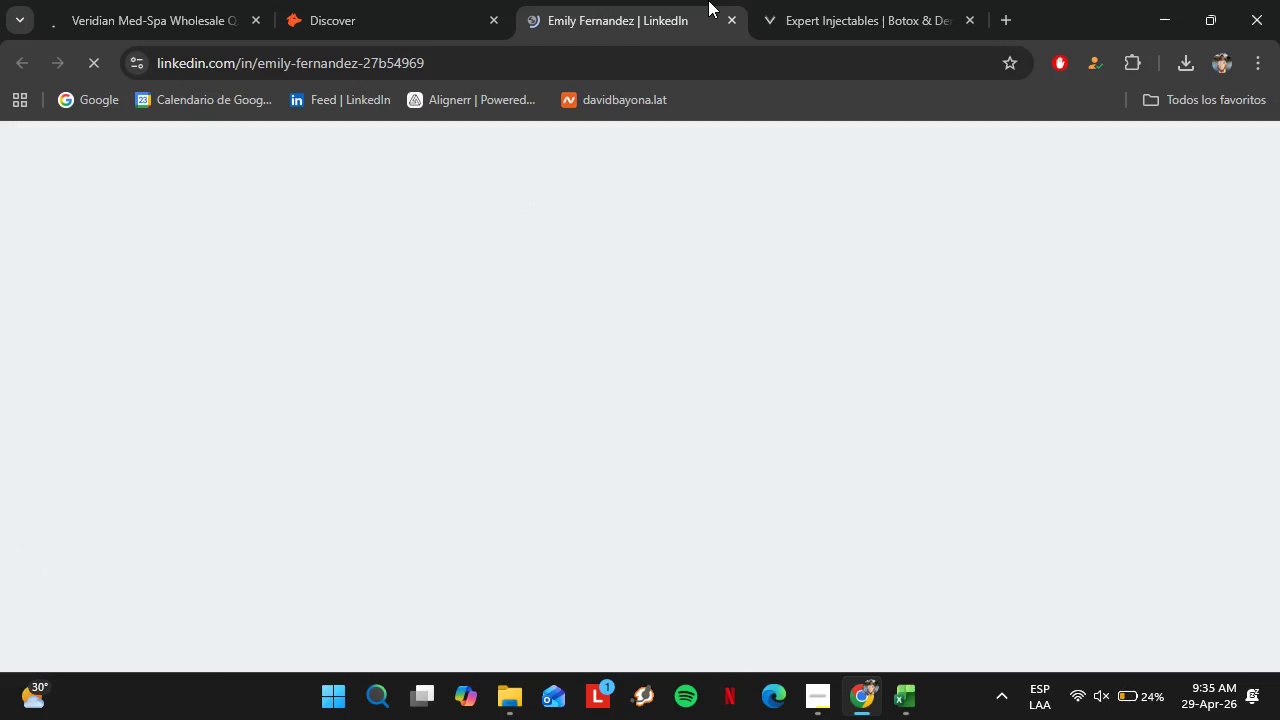 
left_click([825, 0])
 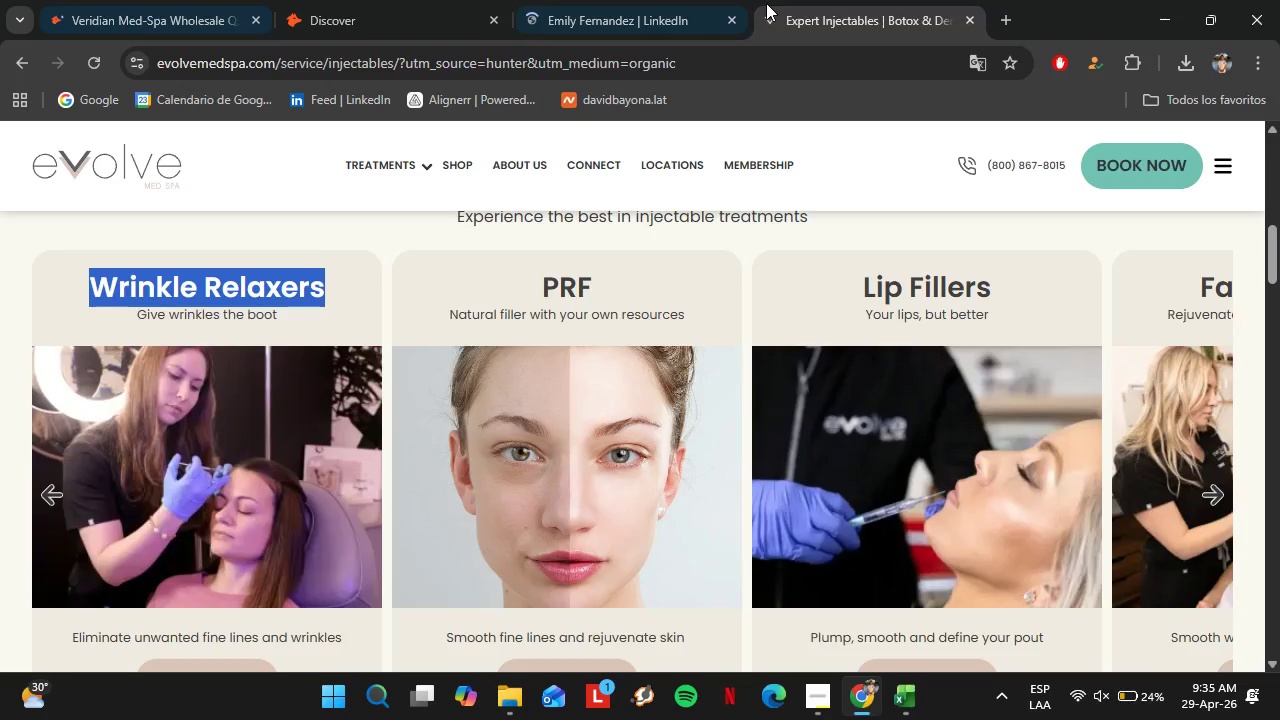 
left_click([195, 0])
 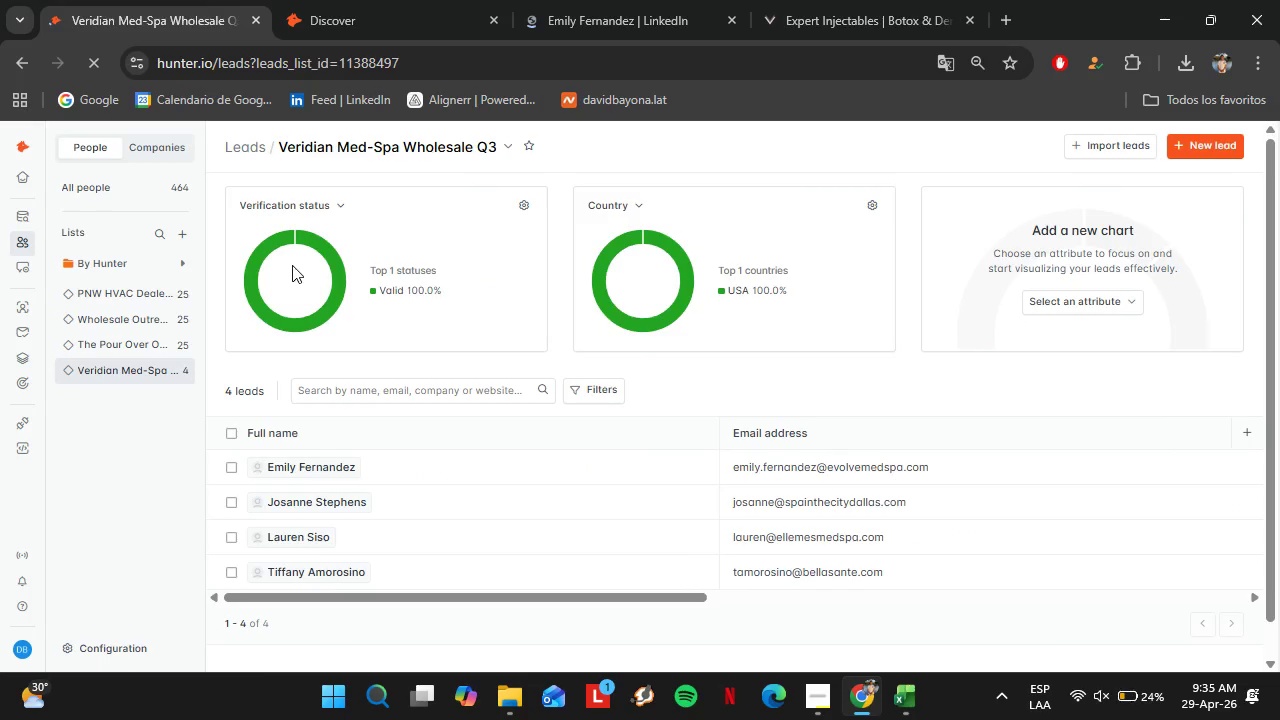 
wait(6.67)
 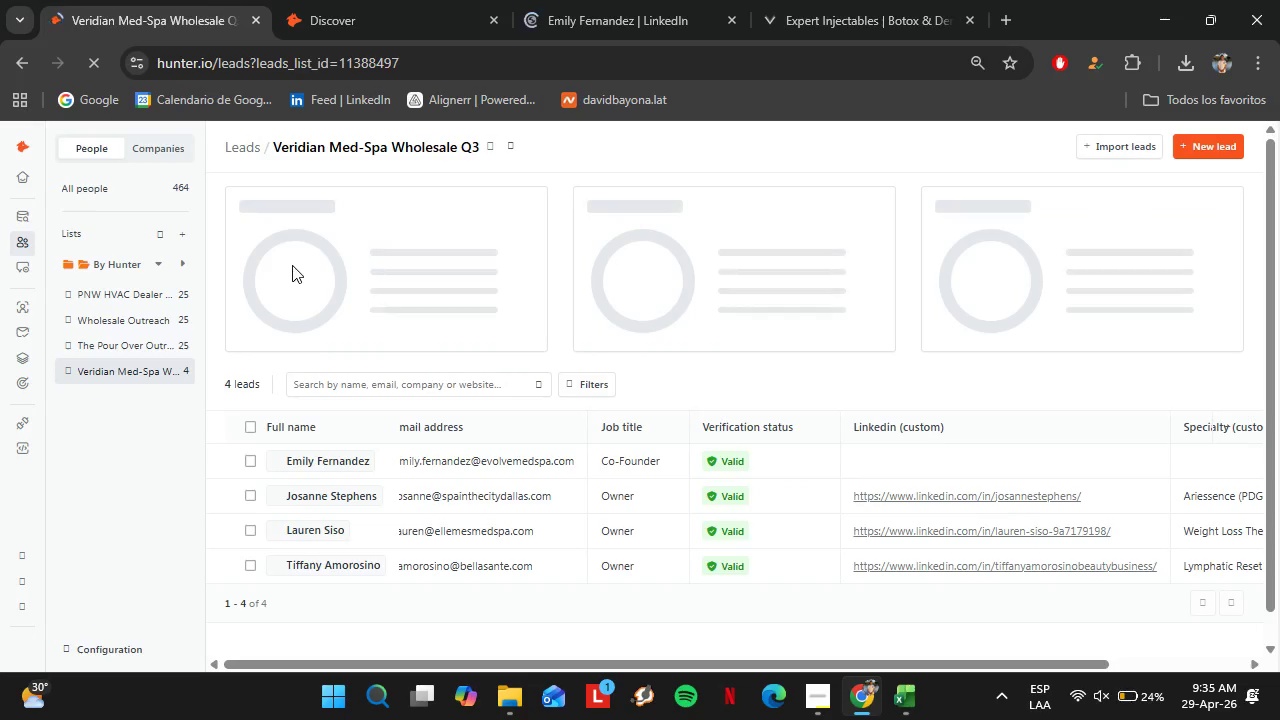 
left_click_drag(start_coordinate=[393, 592], to_coordinate=[648, 599])
 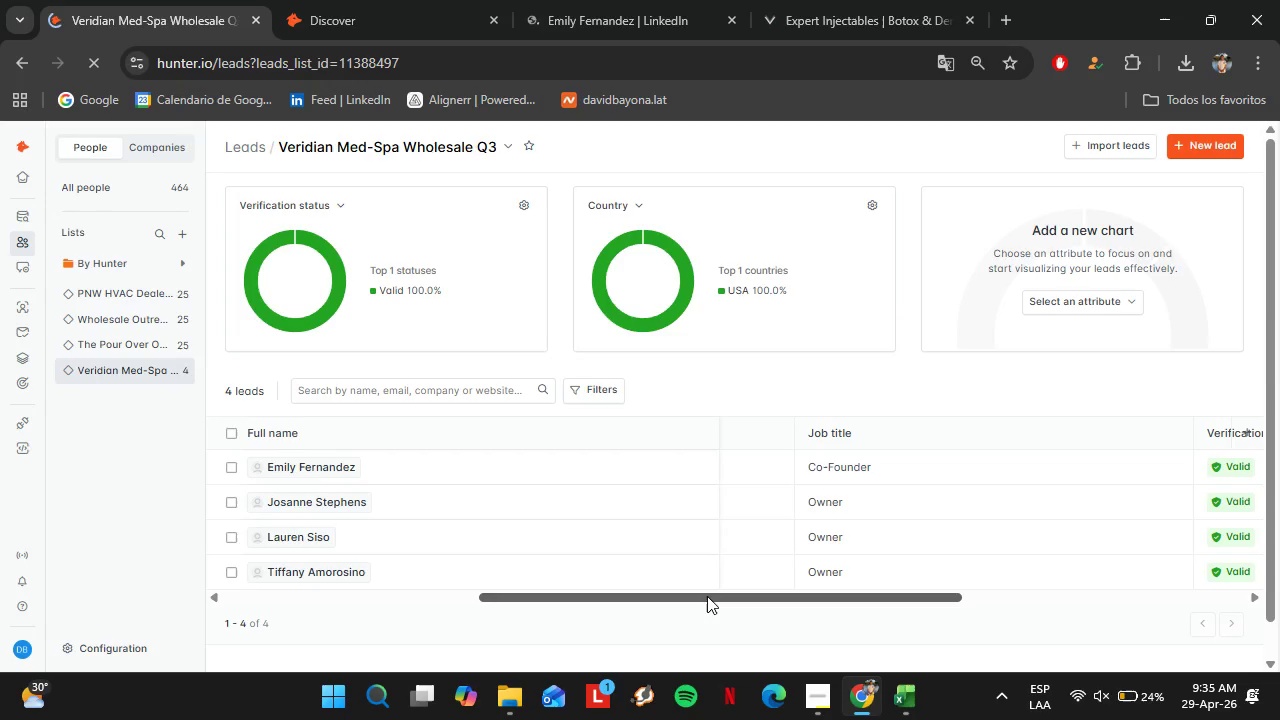 
wait(10.34)
 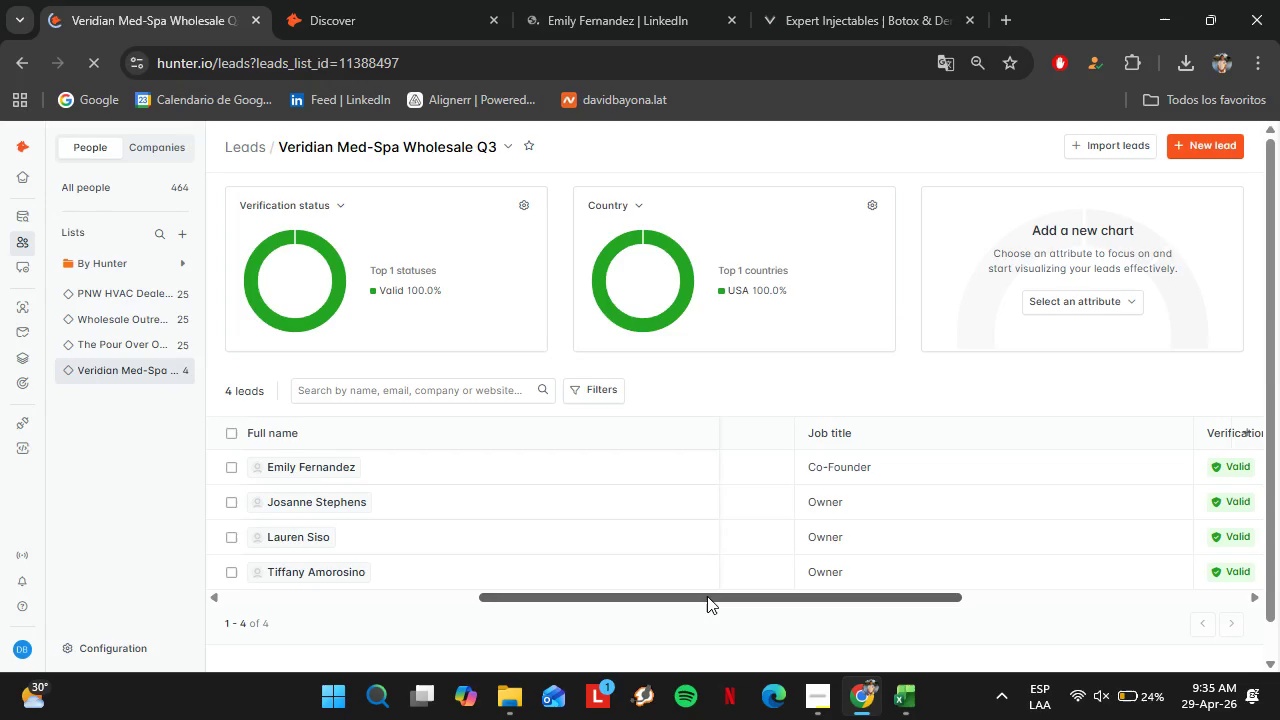 
left_click_drag(start_coordinate=[707, 596], to_coordinate=[954, 615])
 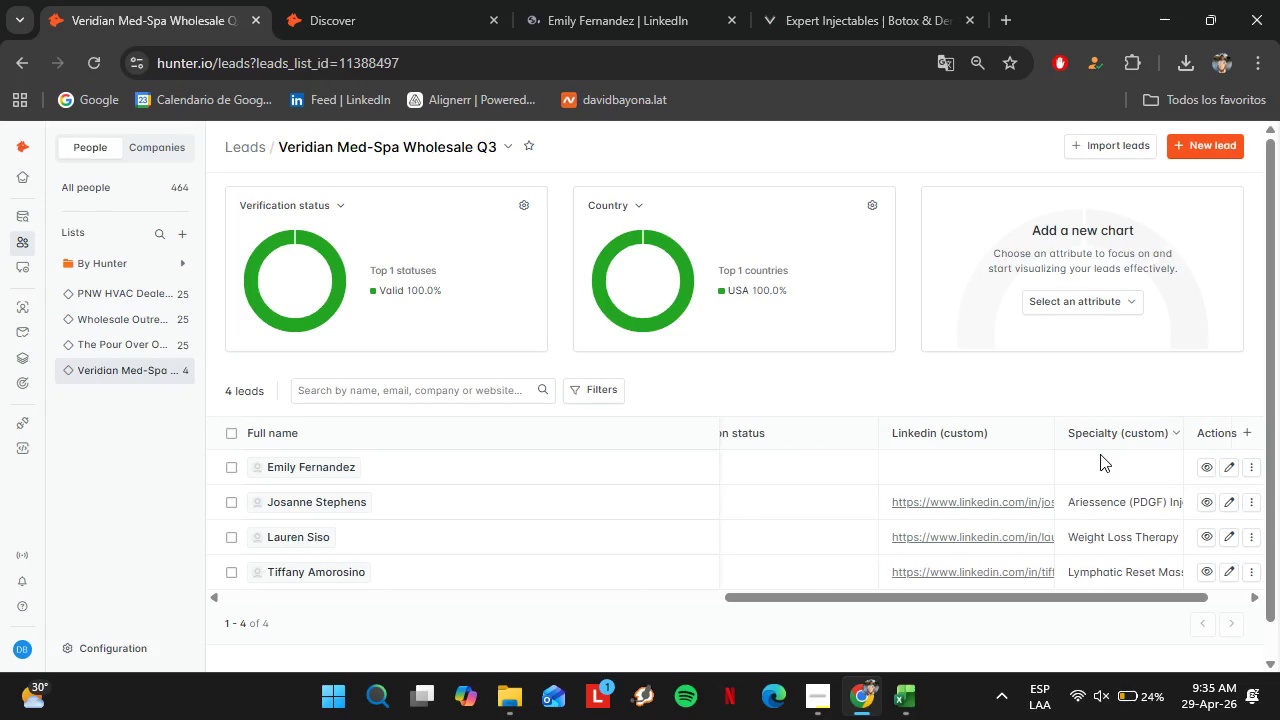 
double_click([1100, 454])
 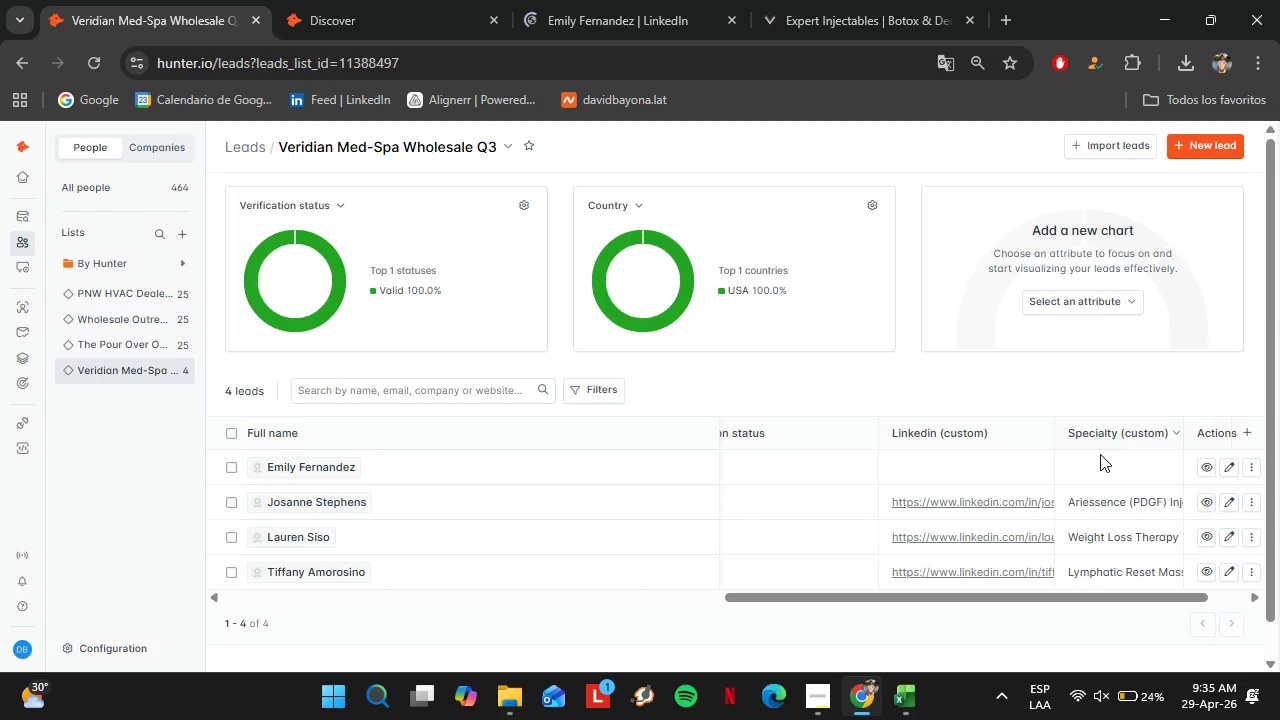 
triple_click([1100, 454])
 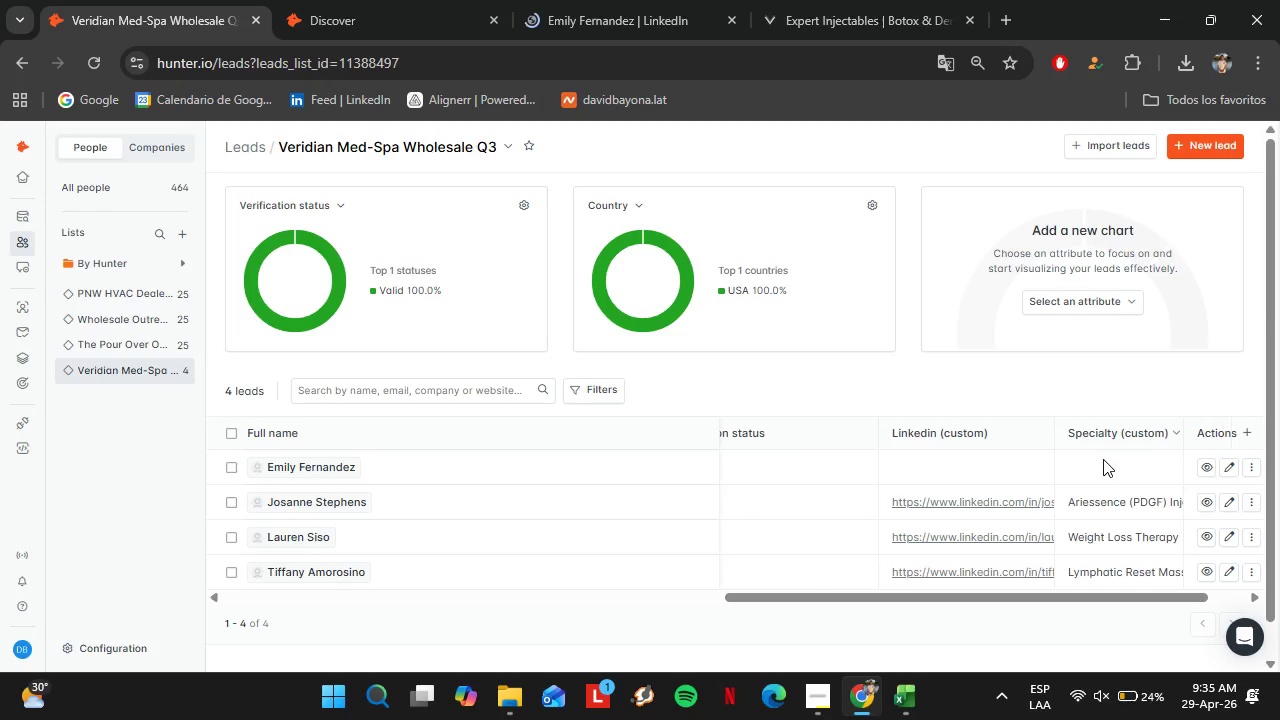 
triple_click([1103, 459])
 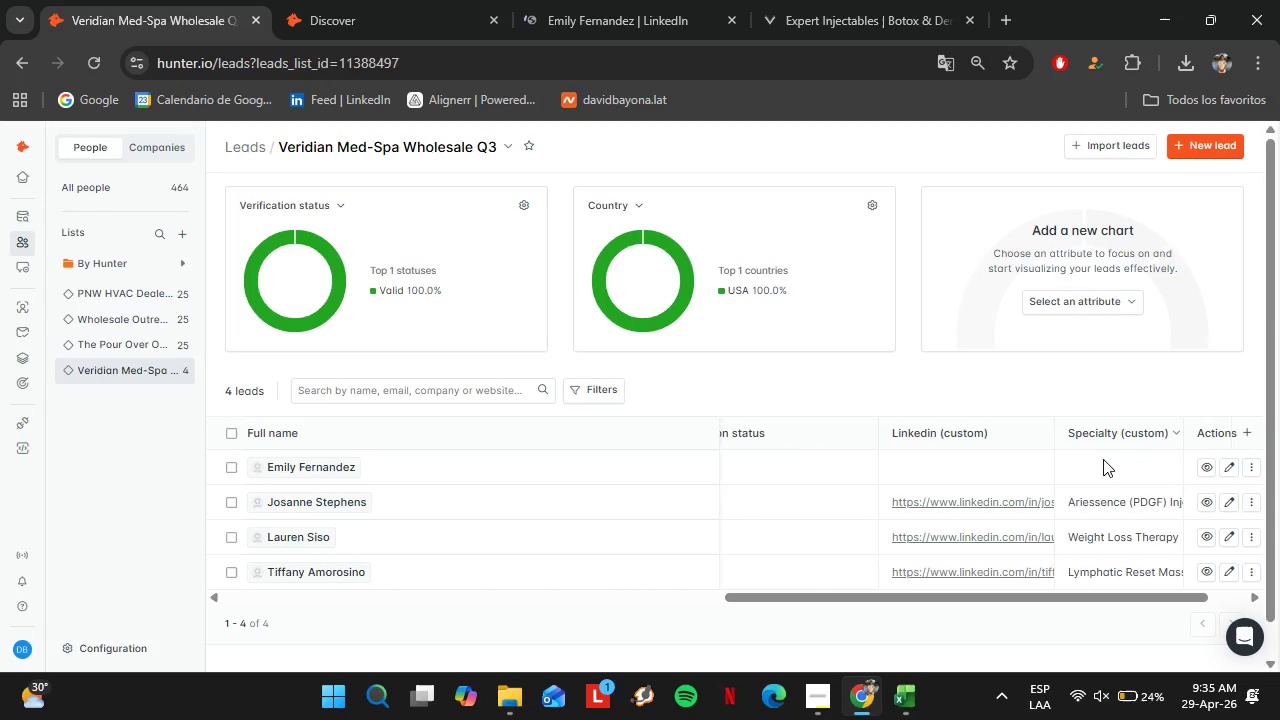 
triple_click([1103, 459])
 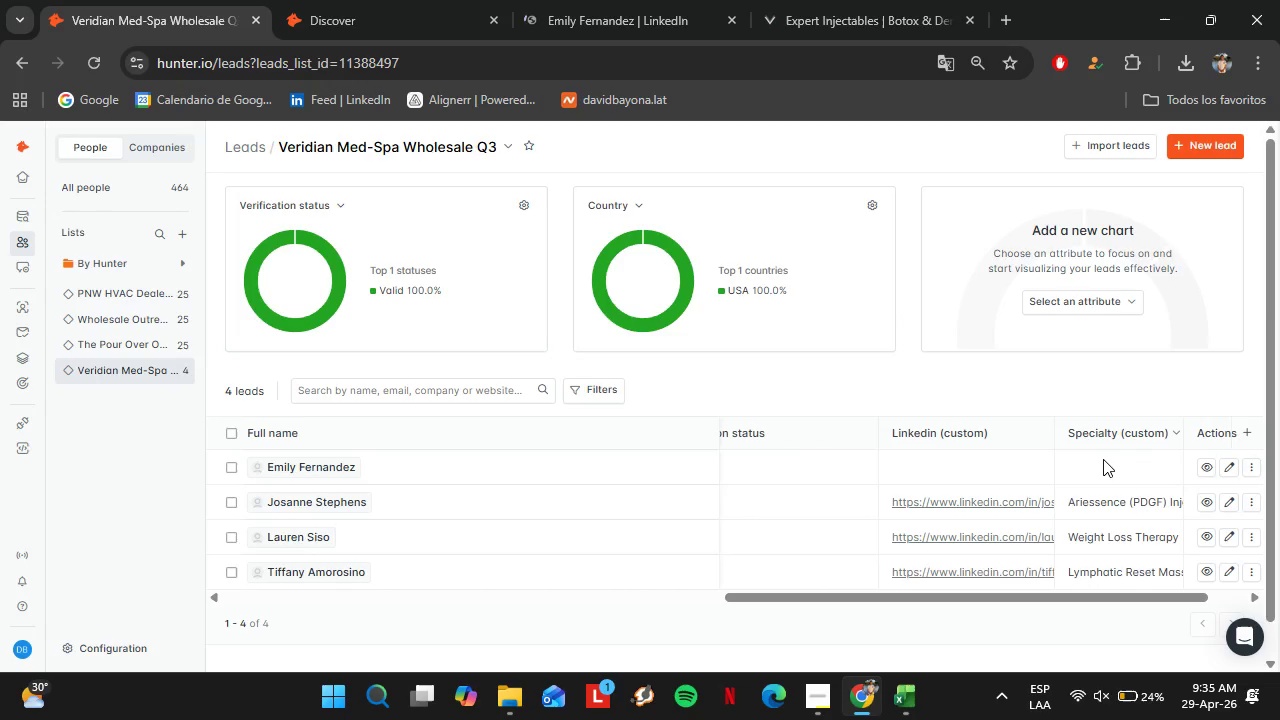 
triple_click([1103, 459])
 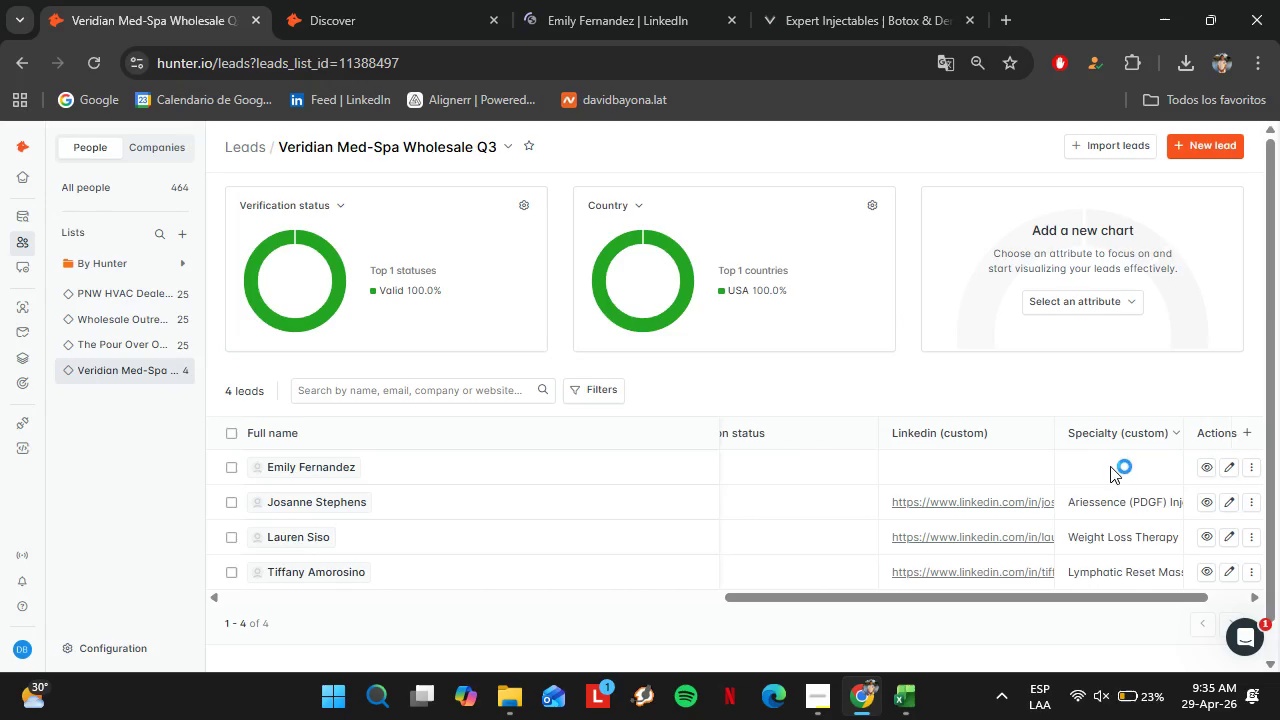 
double_click([1134, 475])
 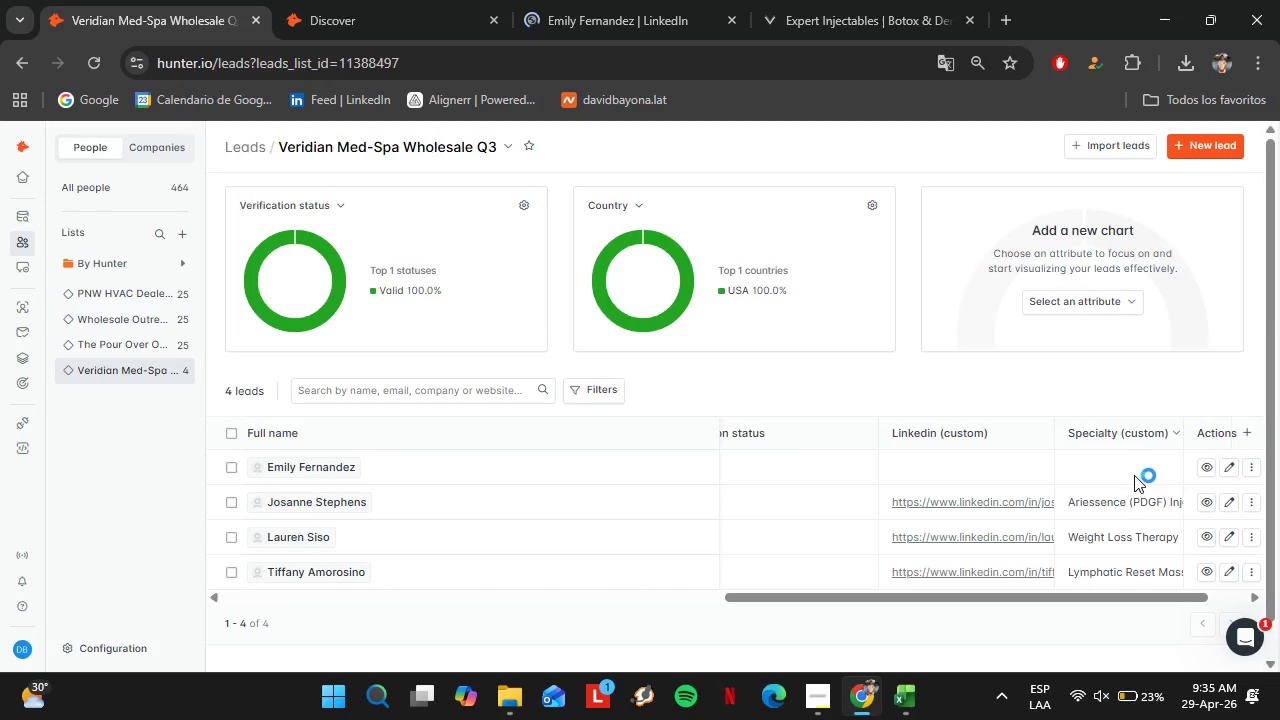 
triple_click([1134, 475])
 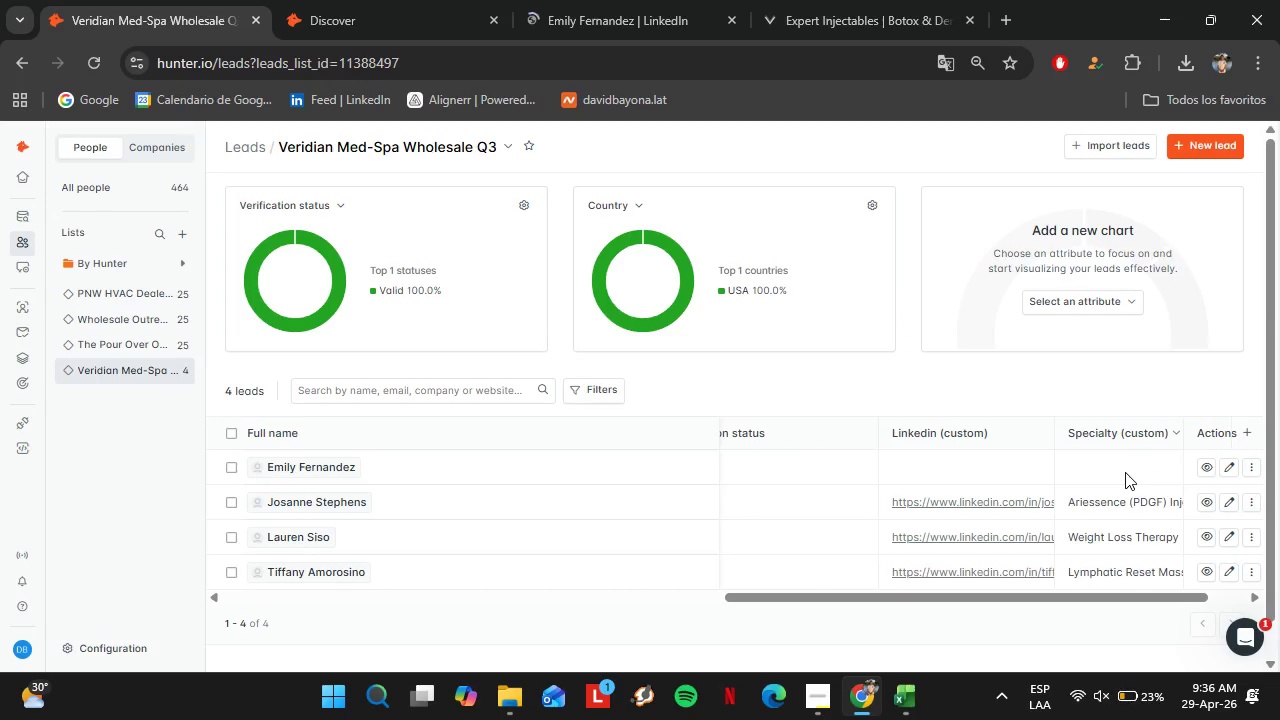 
double_click([1125, 472])
 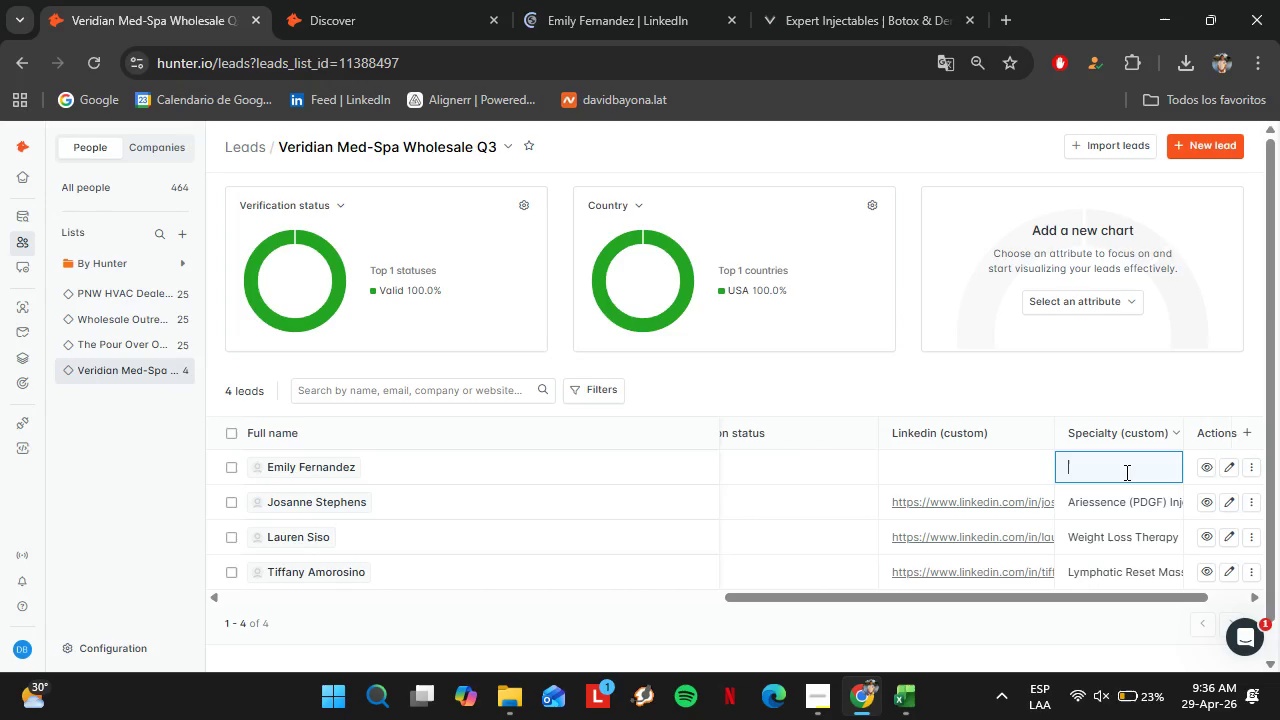 
triple_click([1125, 472])
 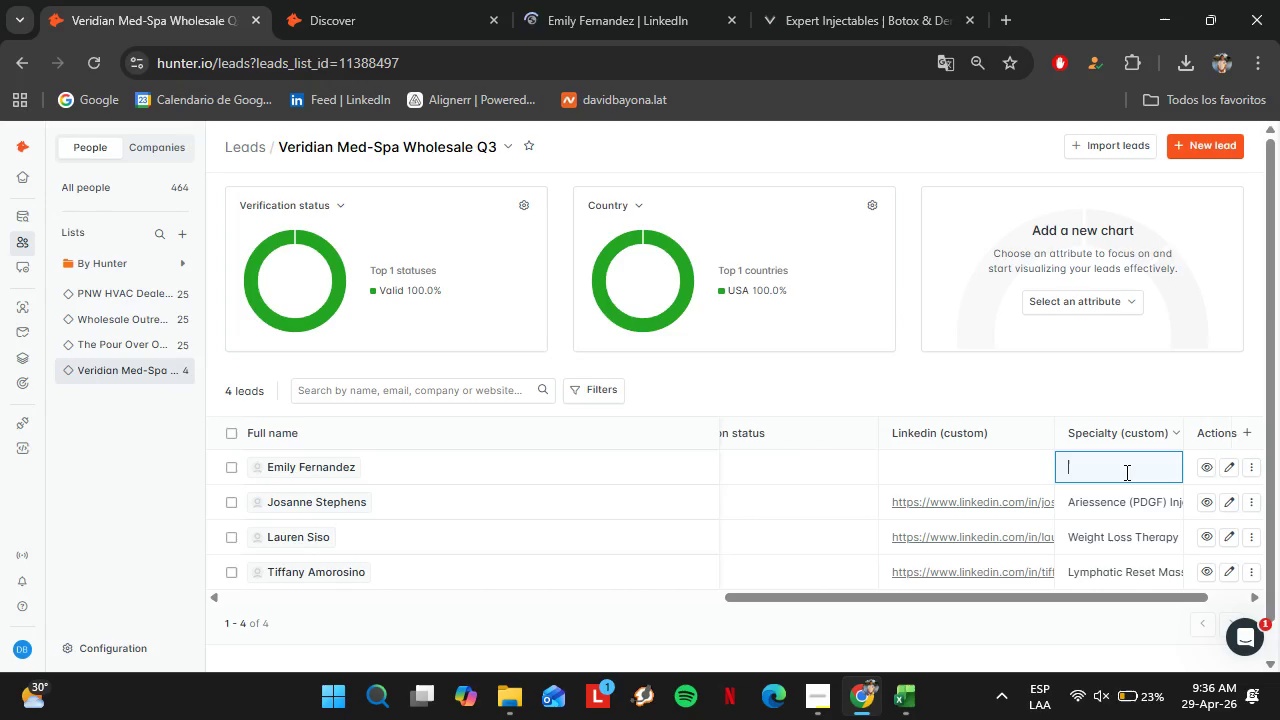 
triple_click([1125, 472])
 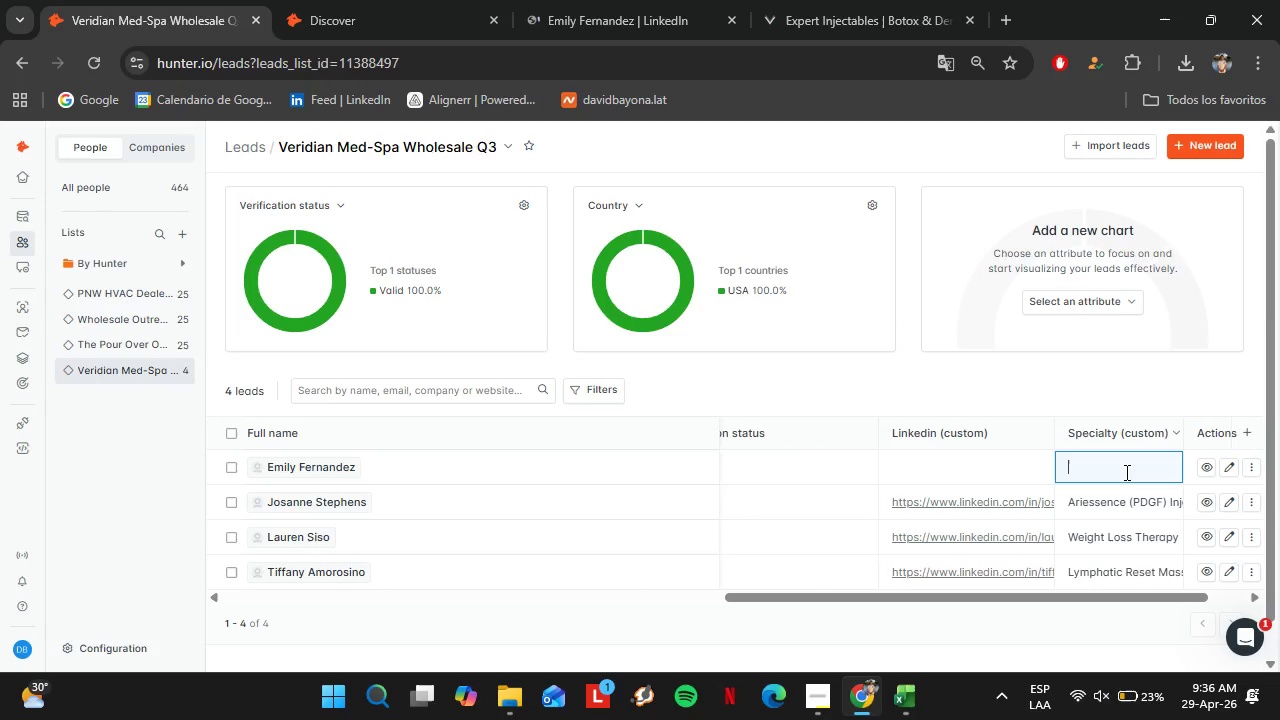 
triple_click([1125, 472])
 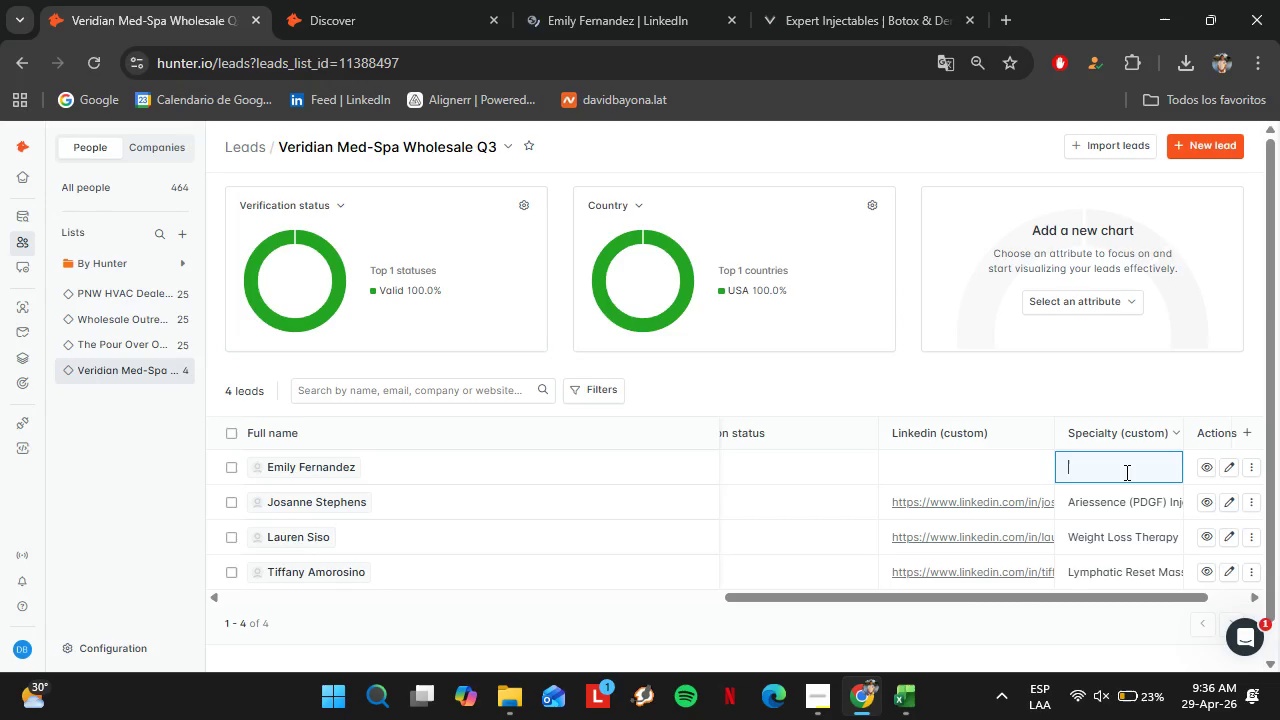 
double_click([1125, 472])
 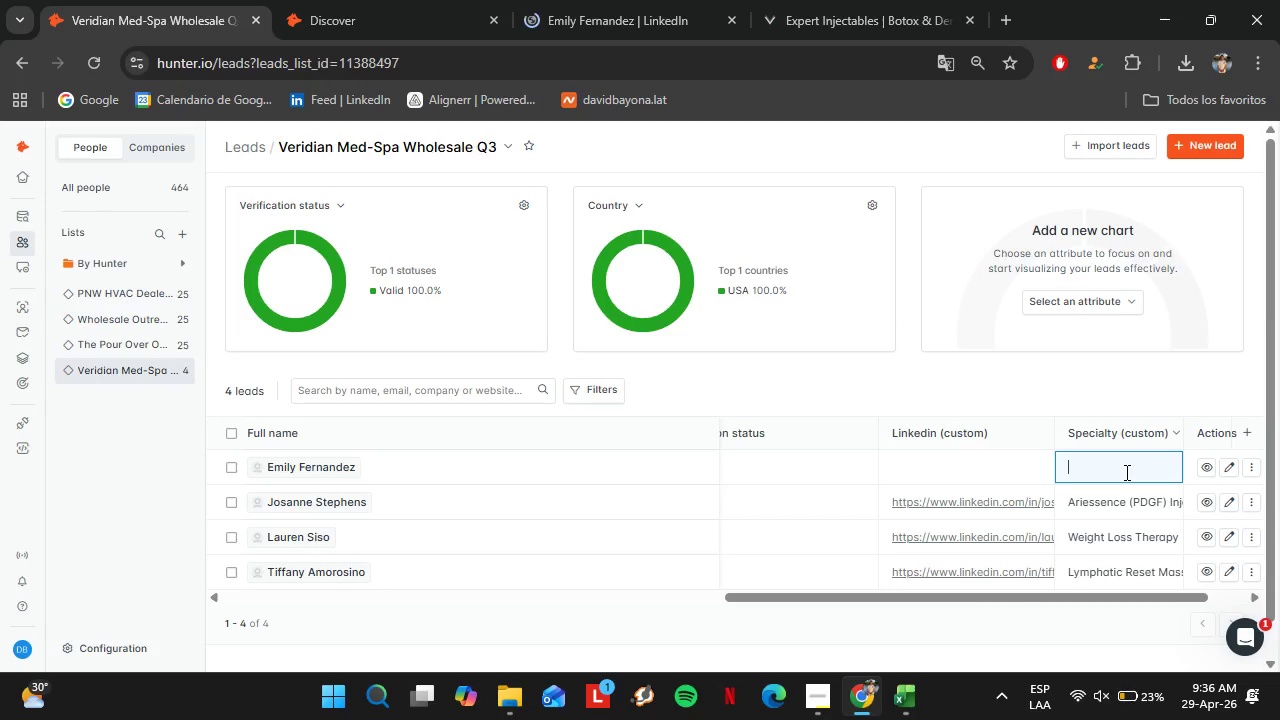 
triple_click([1125, 472])
 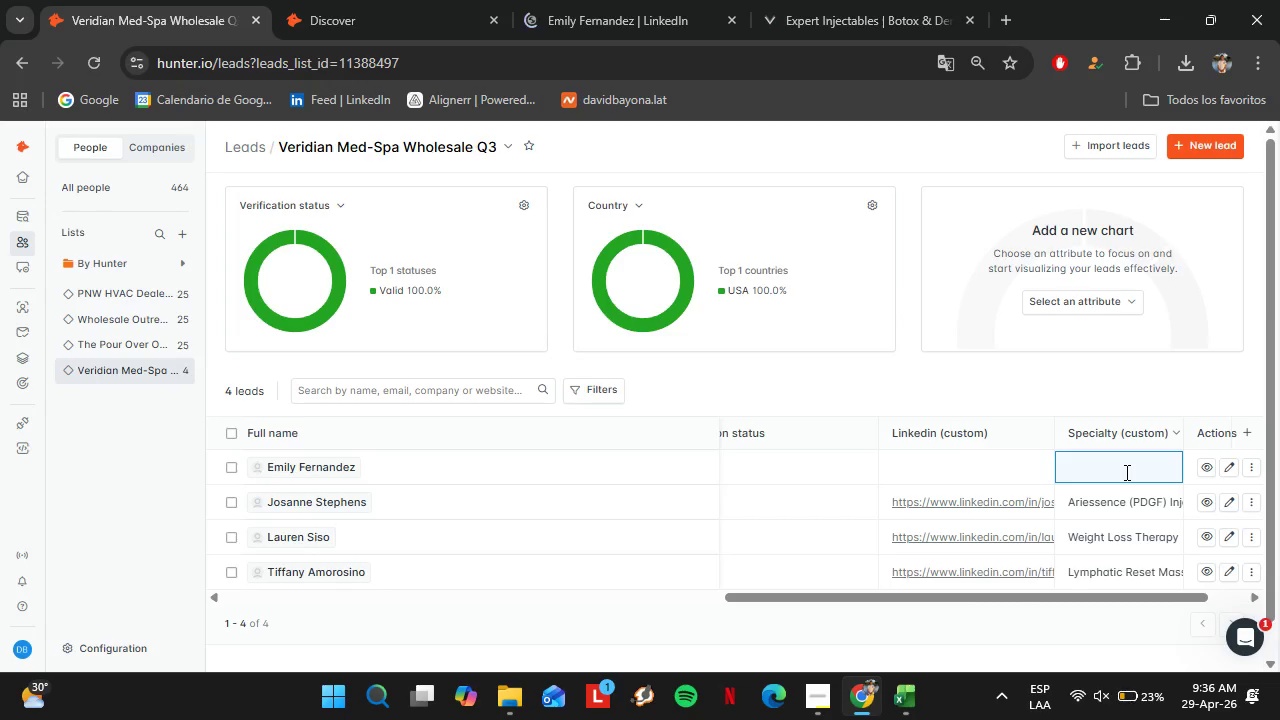 
key(Control+ControlLeft)
 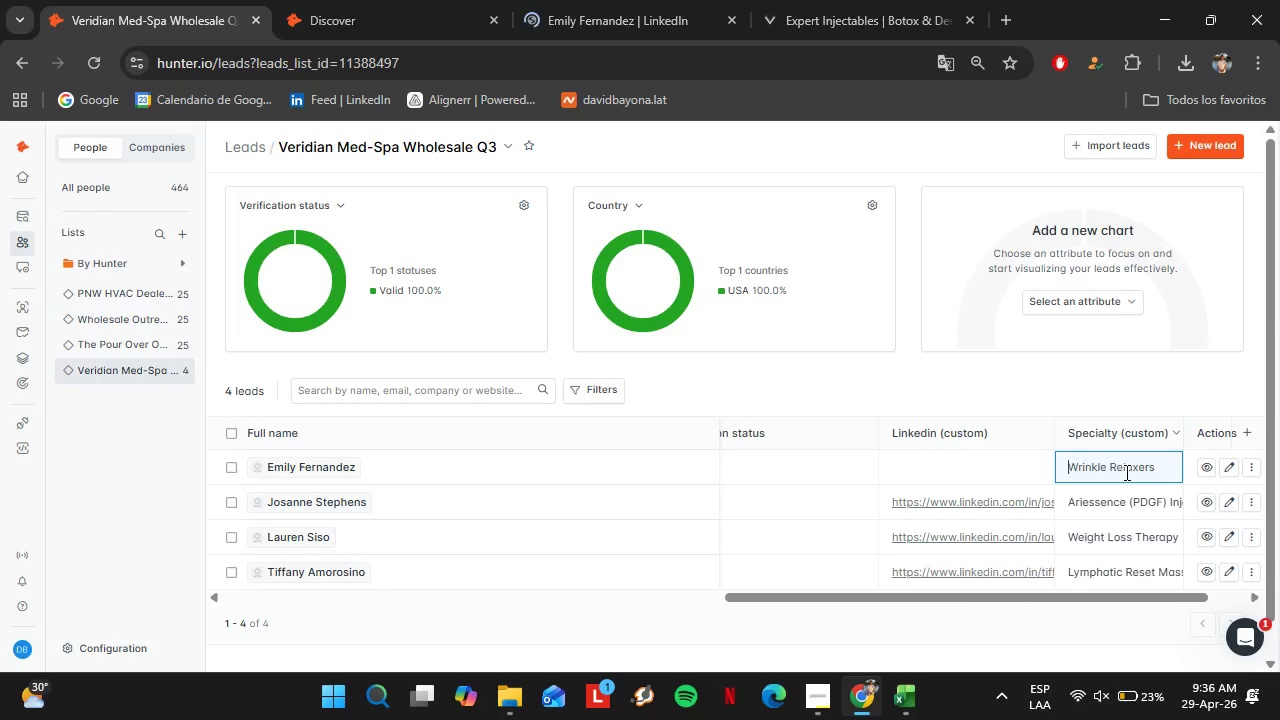 
key(Control+V)
 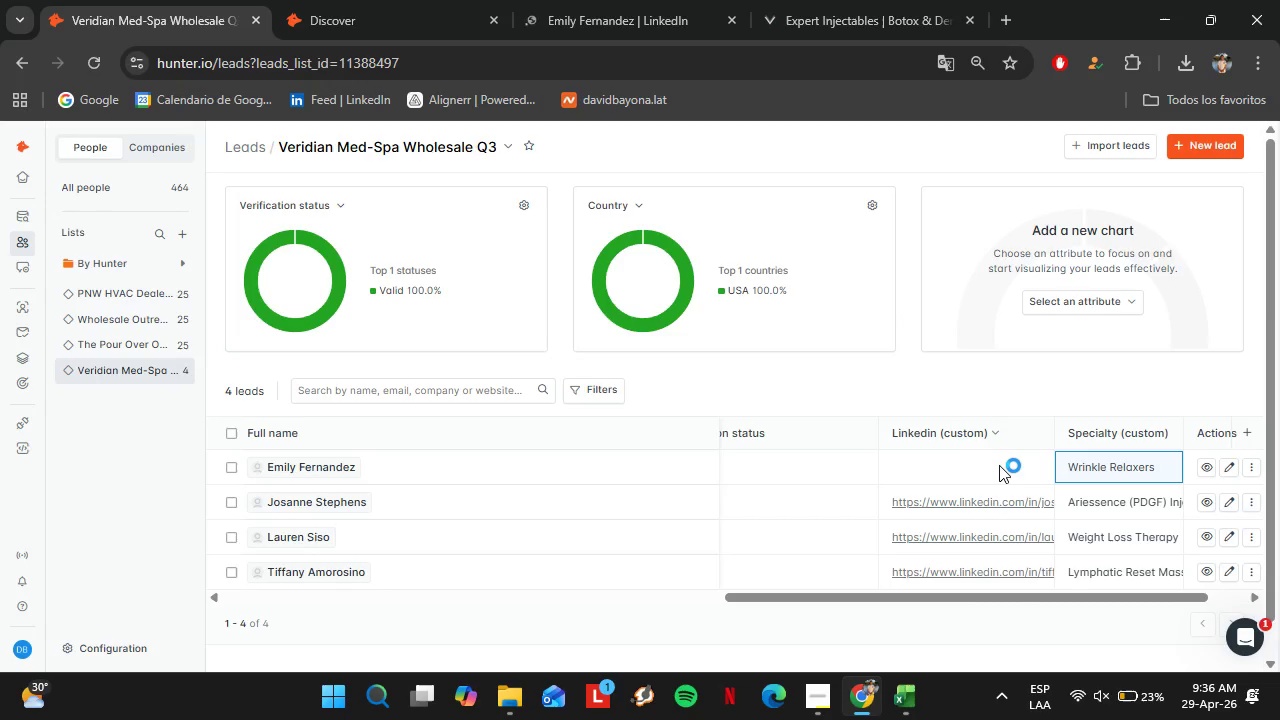 
wait(6.17)
 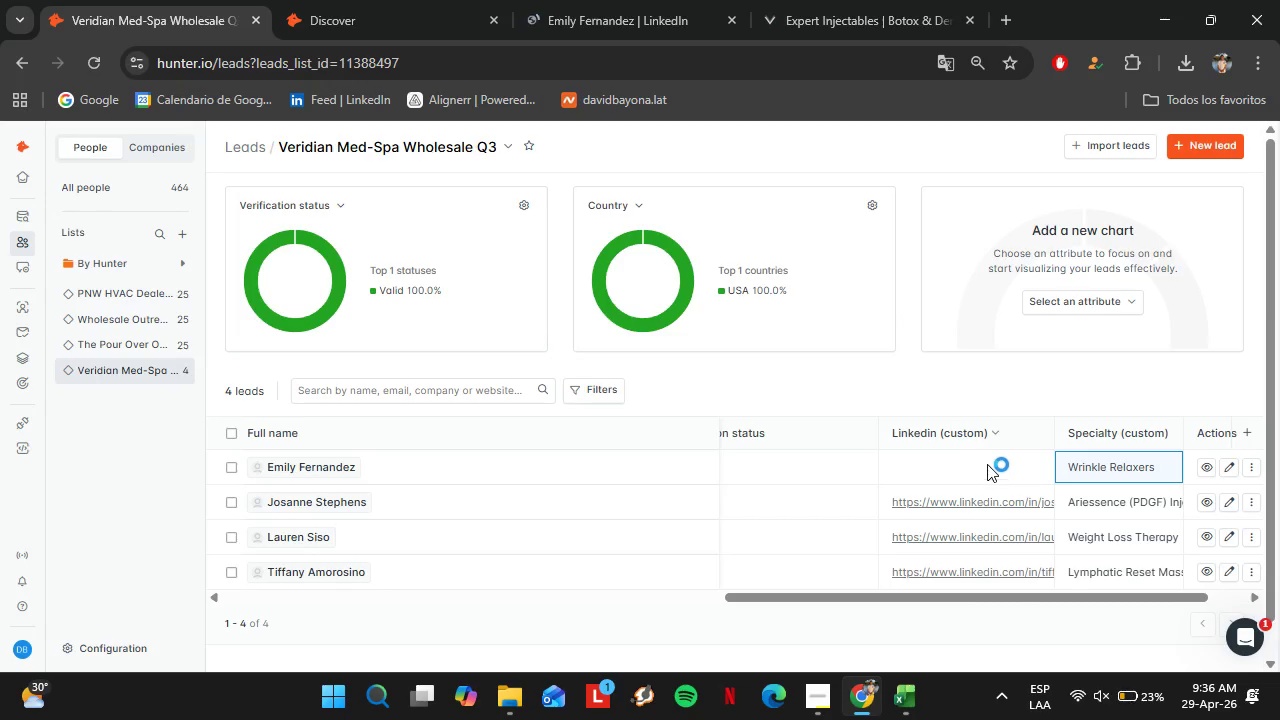 
double_click([980, 463])
 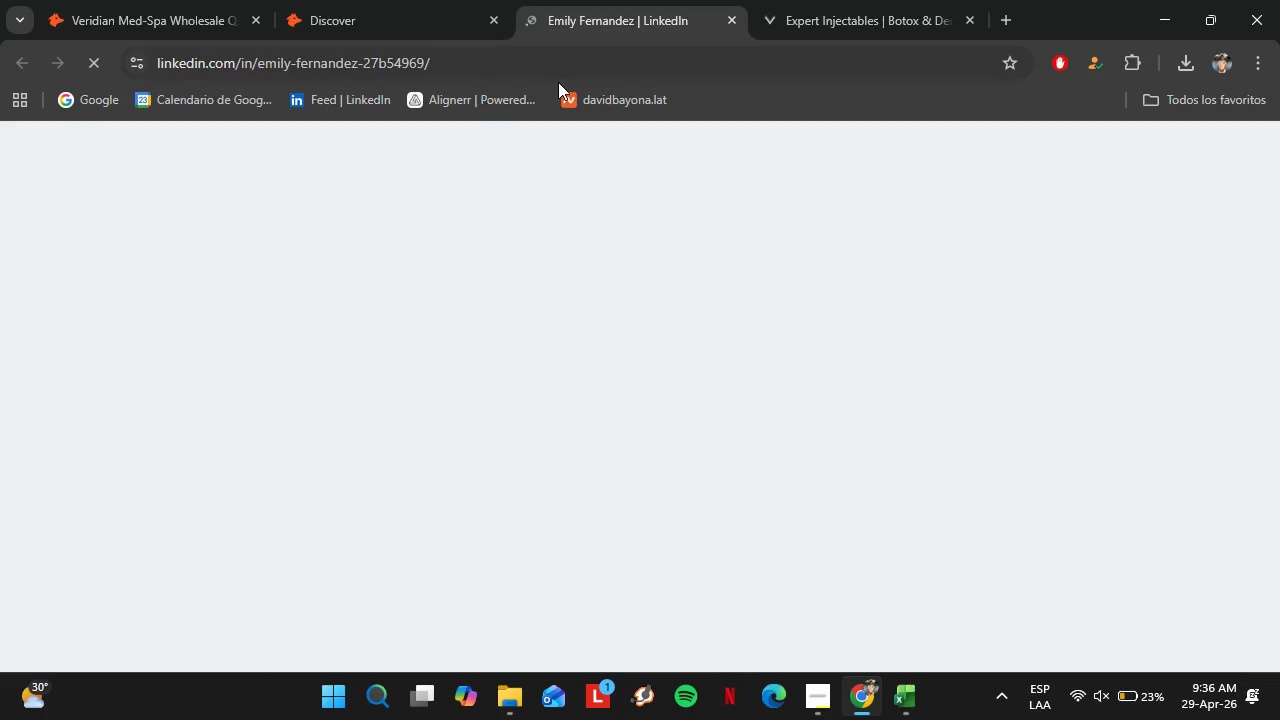 
wait(6.86)
 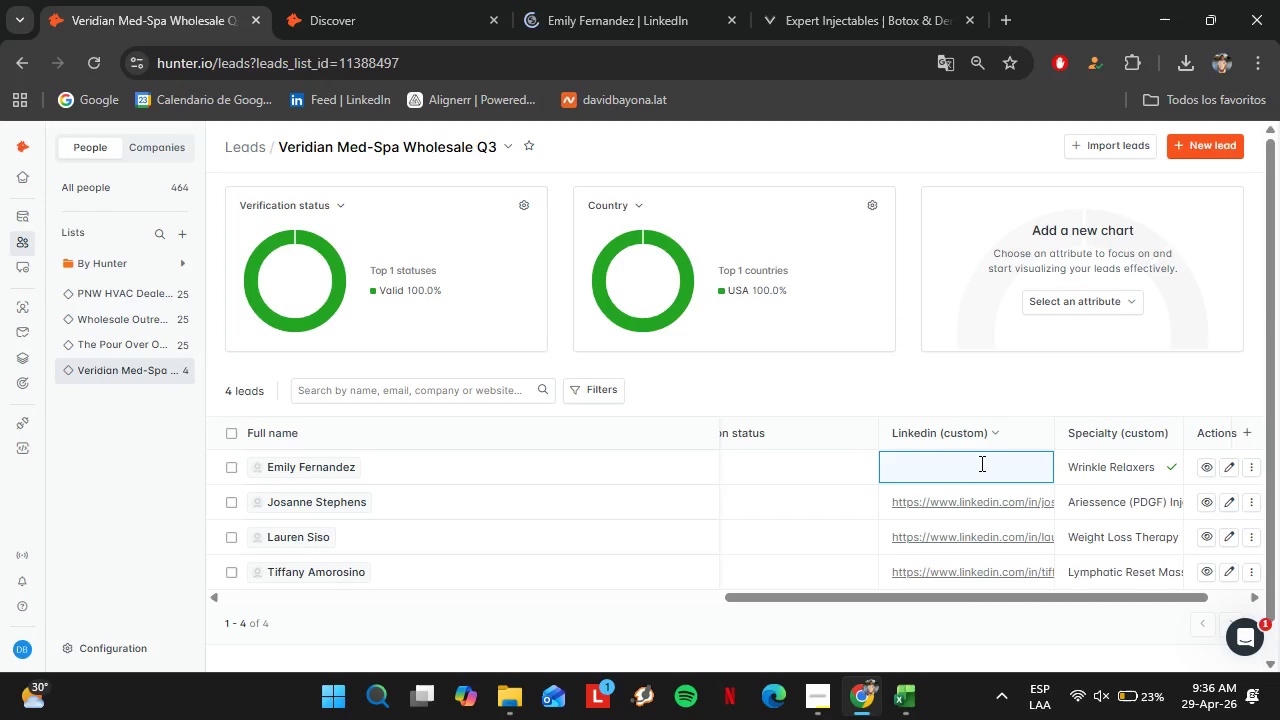 
key(Control+ControlLeft)
 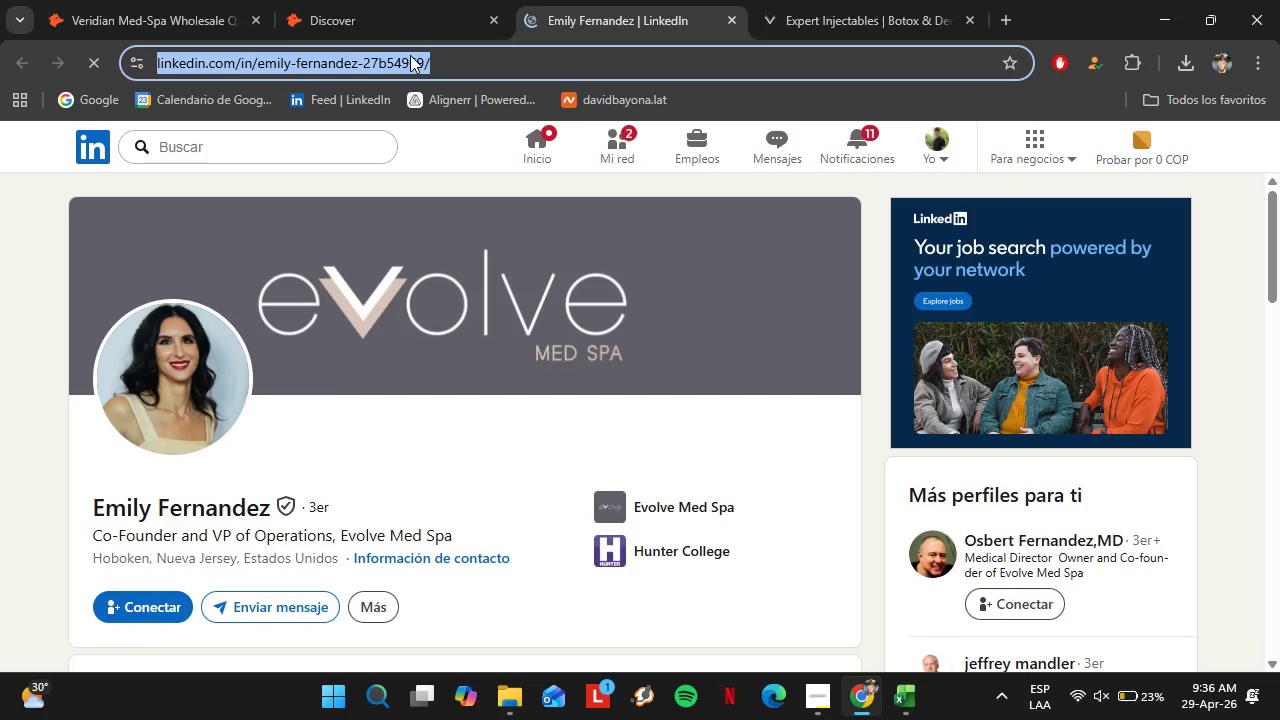 
key(Control+C)
 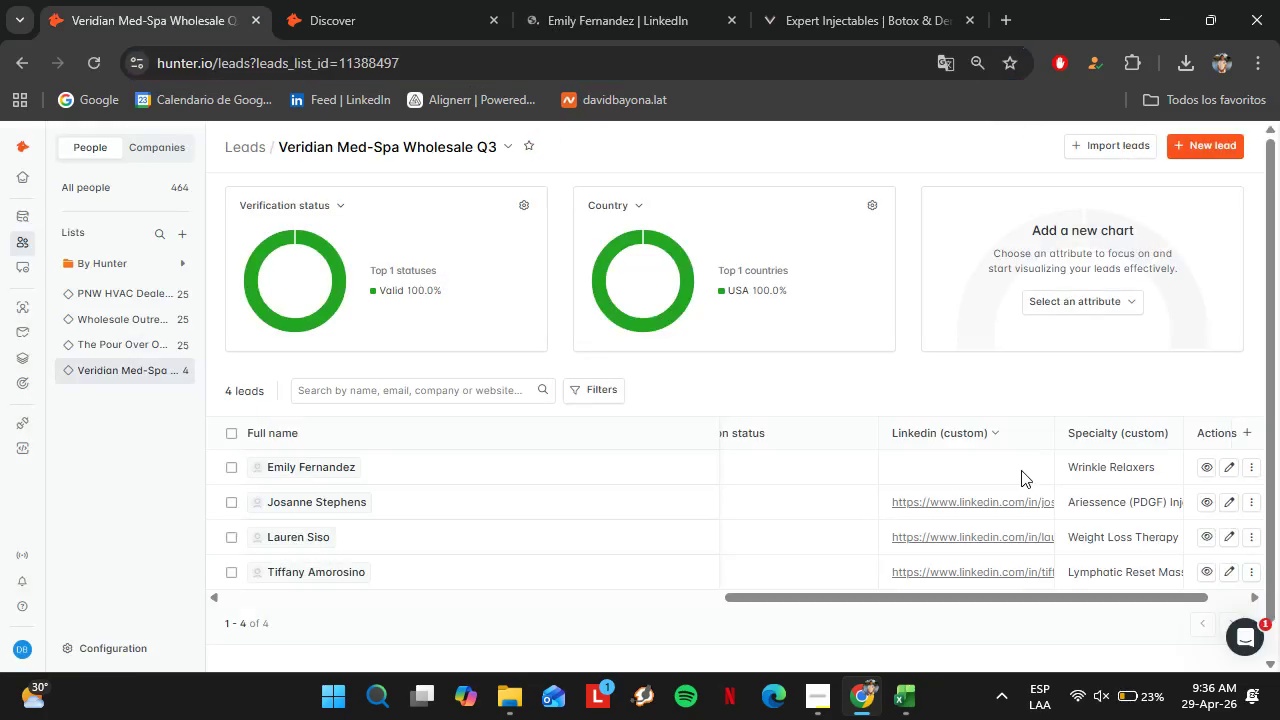 
double_click([1002, 463])
 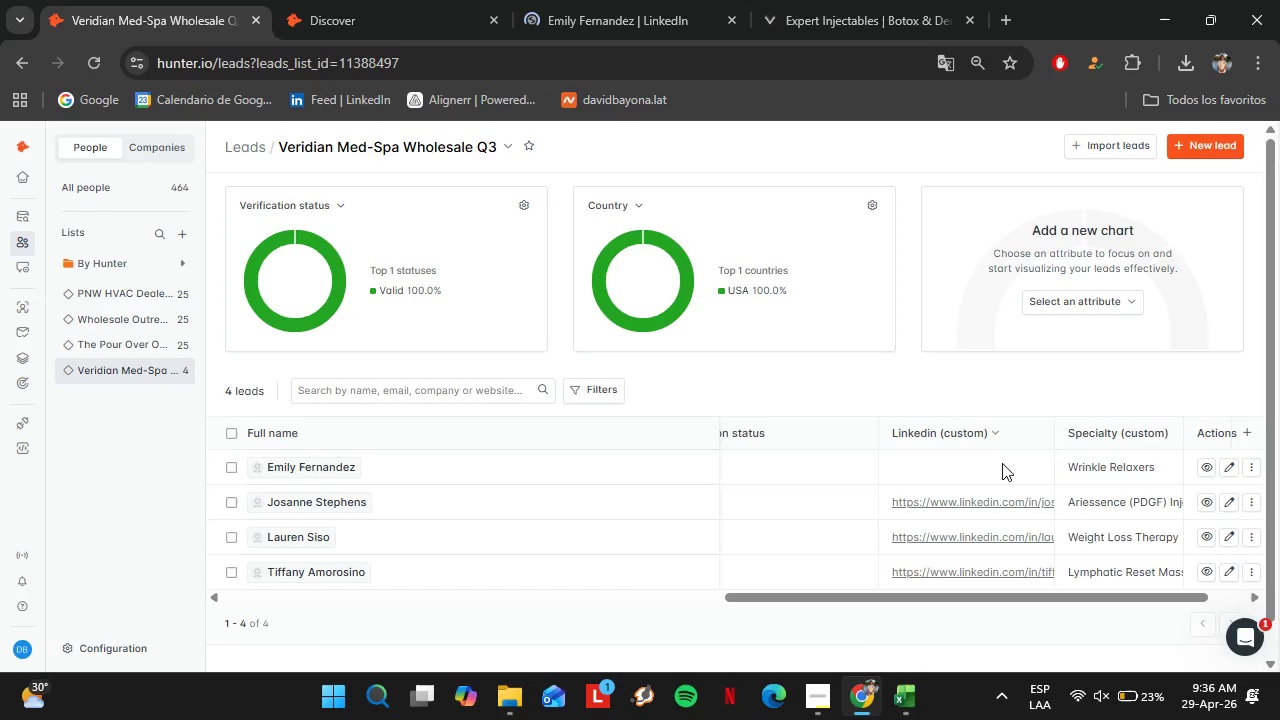 
triple_click([1002, 463])
 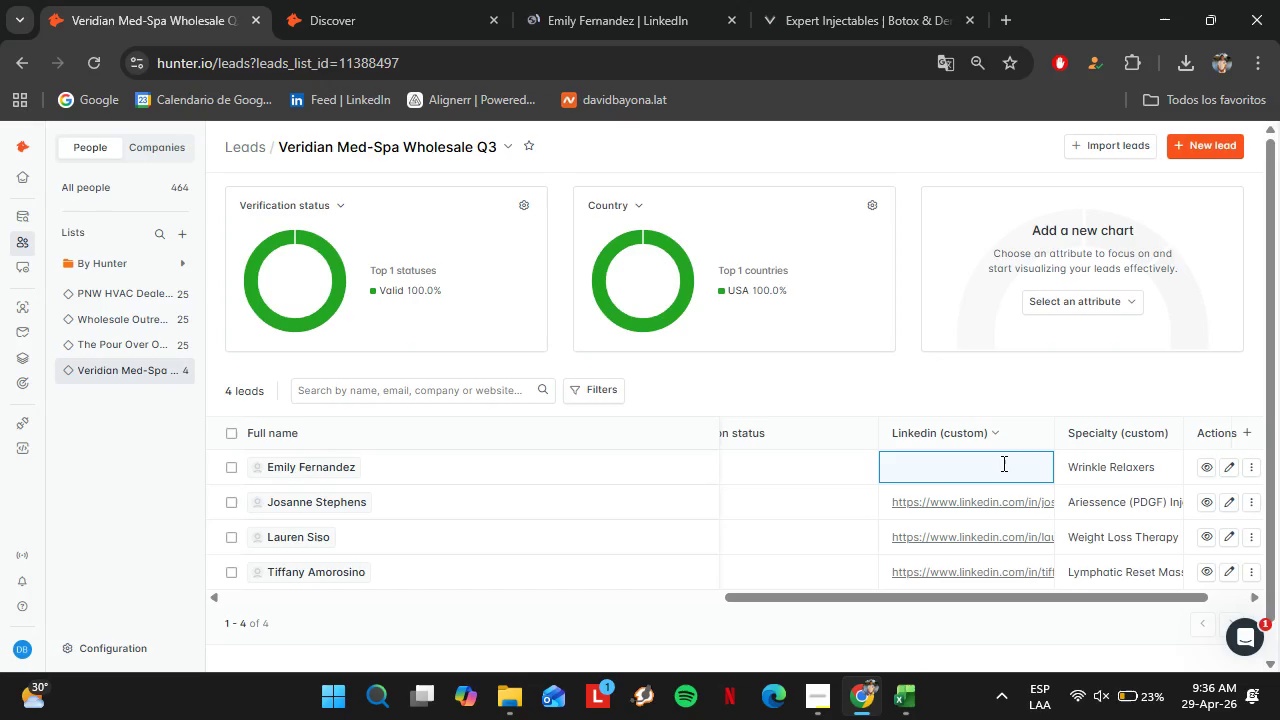 
key(Control+ControlLeft)
 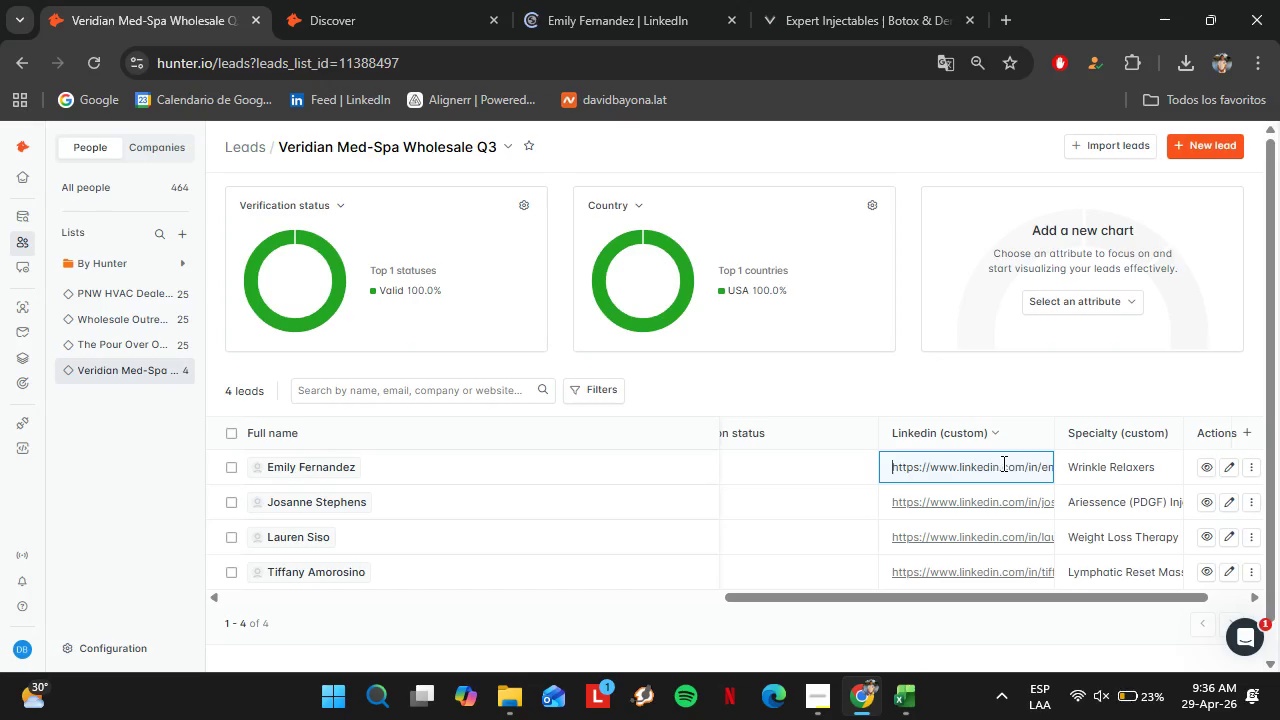 
key(Control+V)
 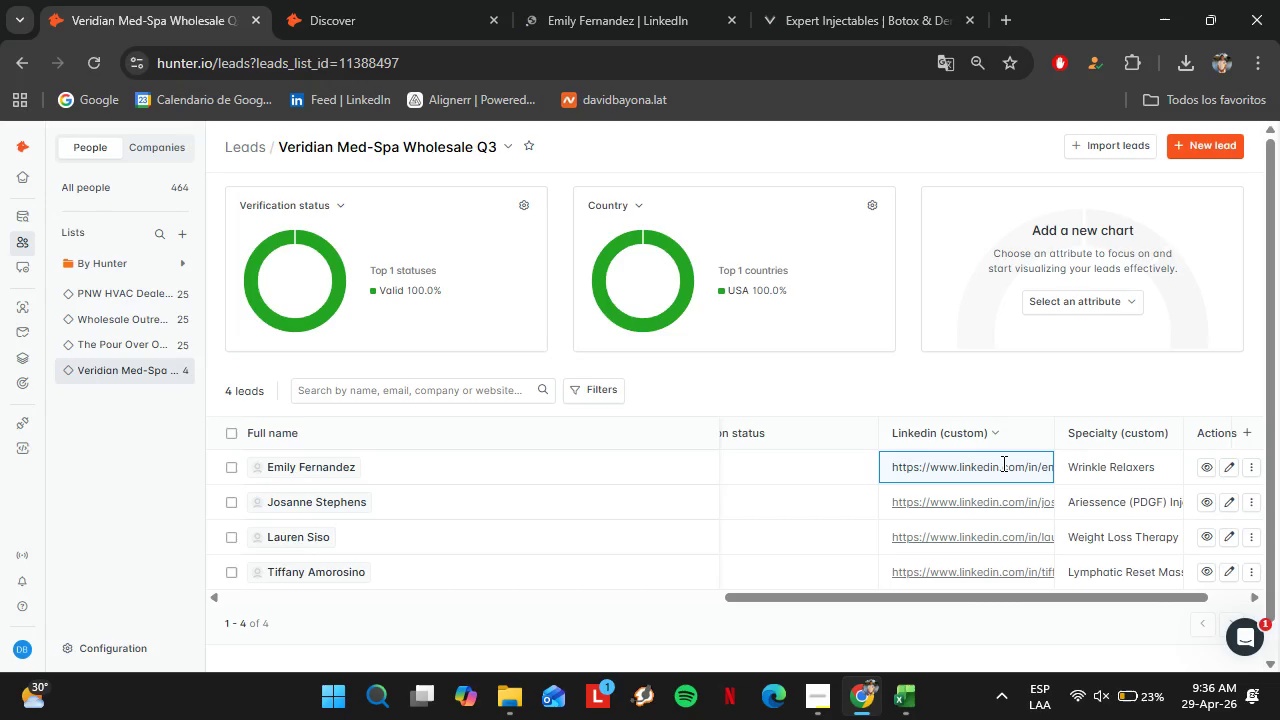 
key(Enter)
 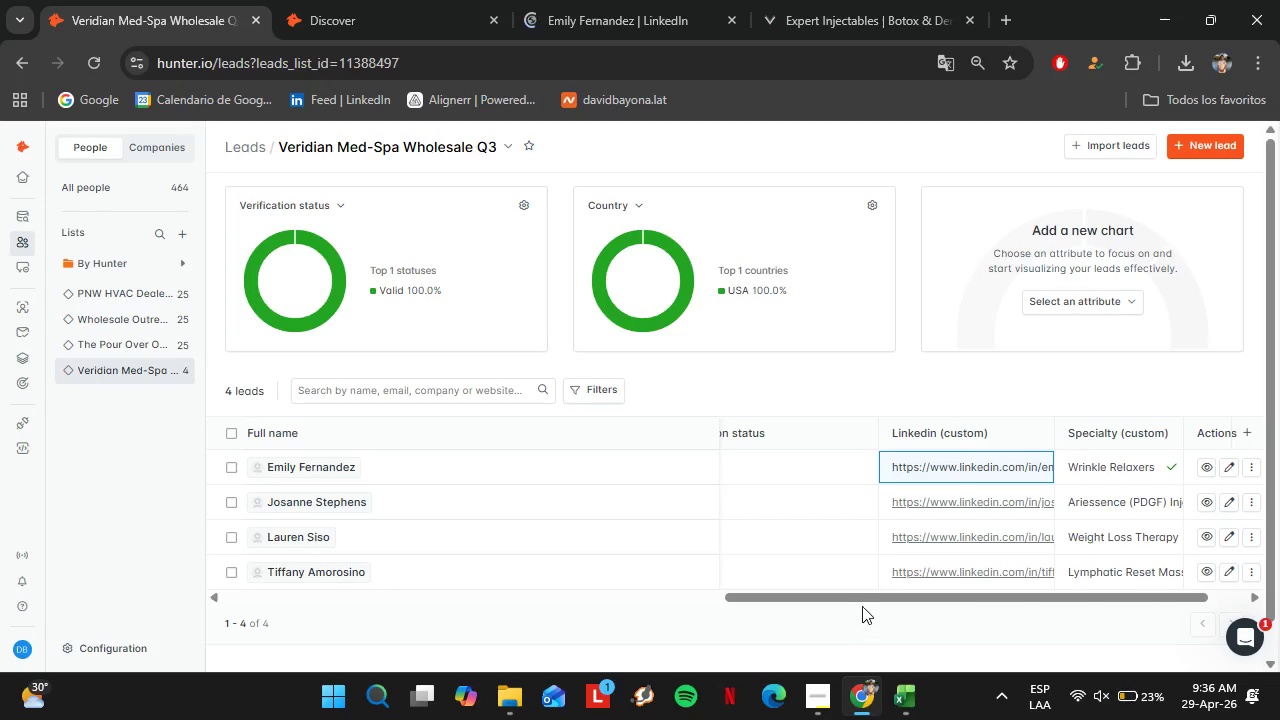 
left_click_drag(start_coordinate=[868, 596], to_coordinate=[914, 607])
 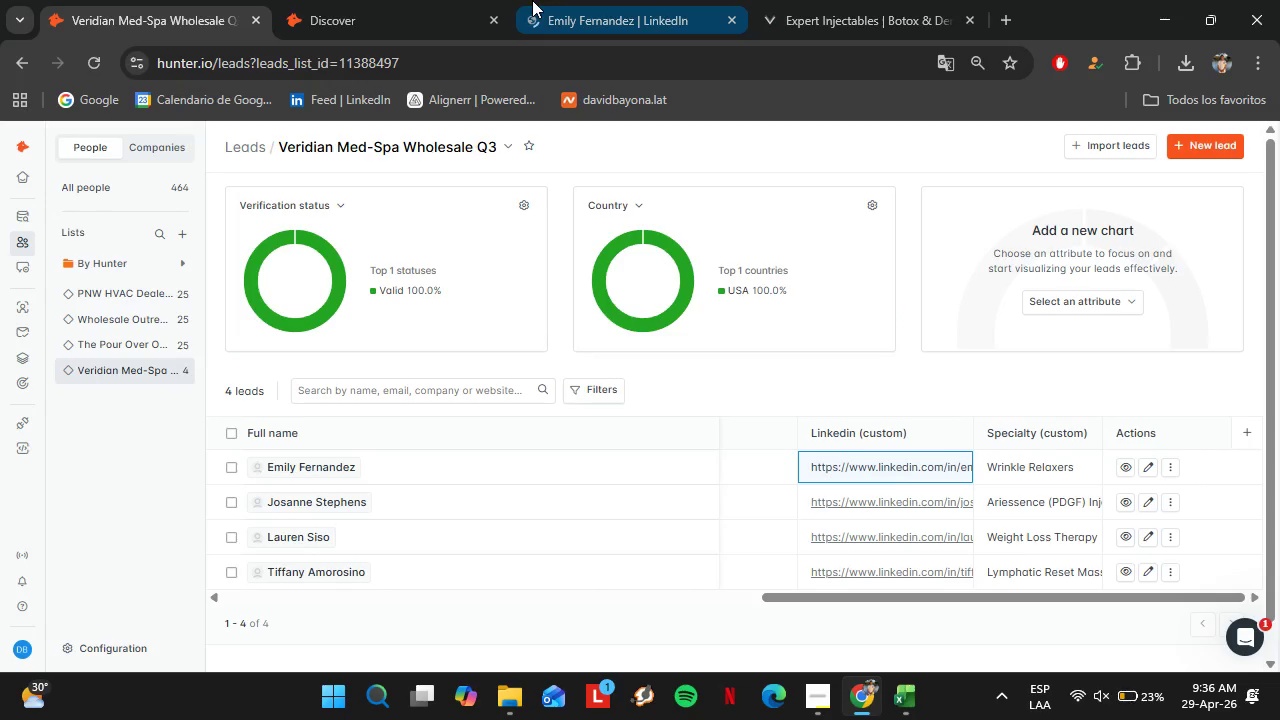 
left_click([458, 0])
 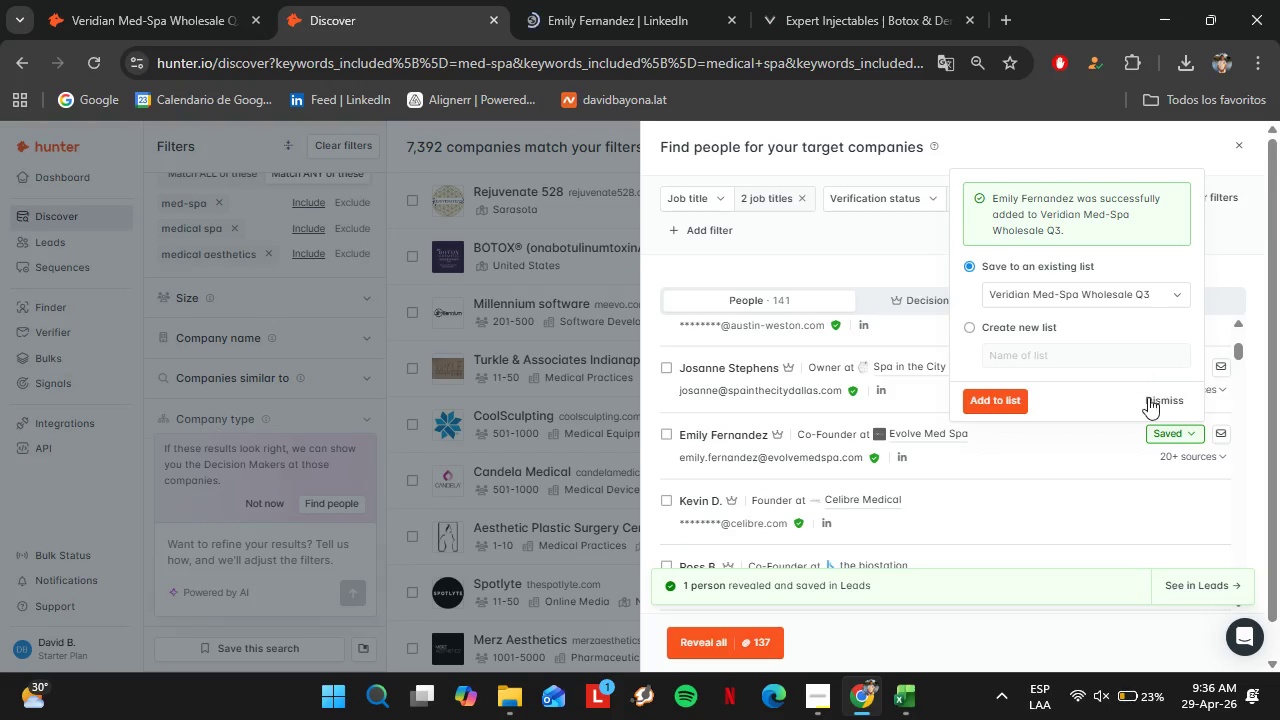 
left_click([1151, 401])
 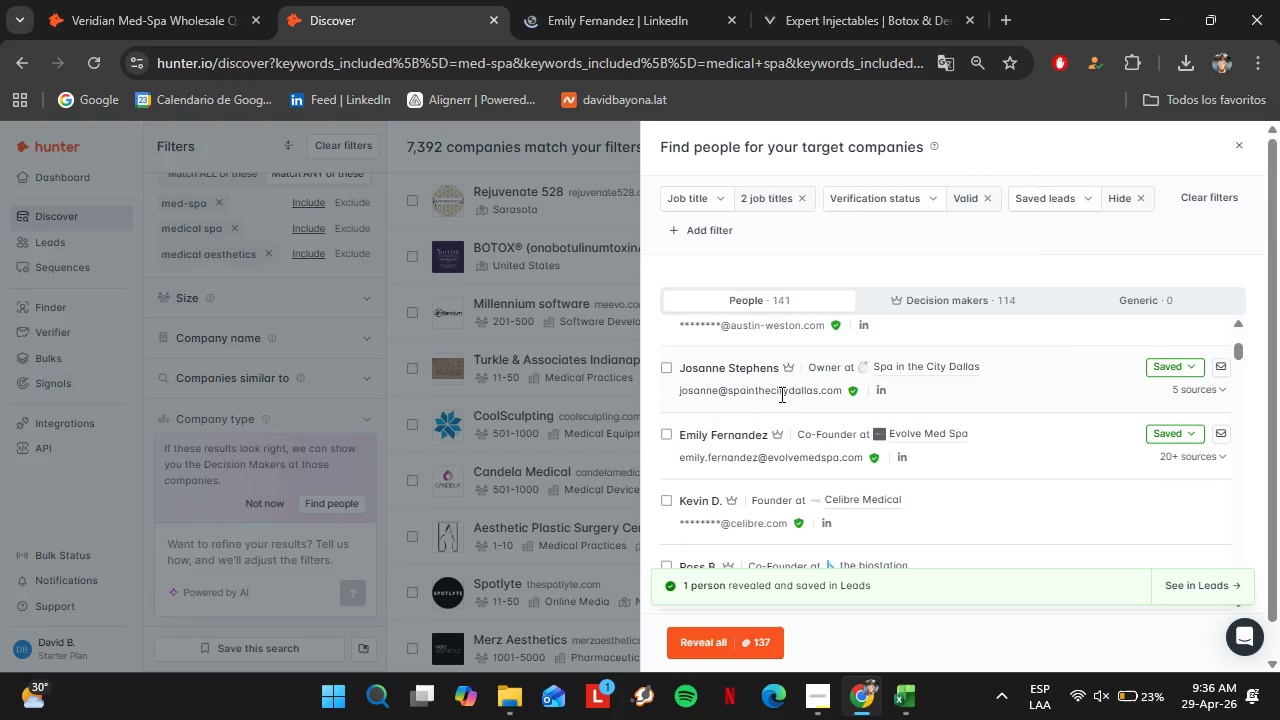 
scroll: coordinate [792, 394], scroll_direction: down, amount: 1.0
 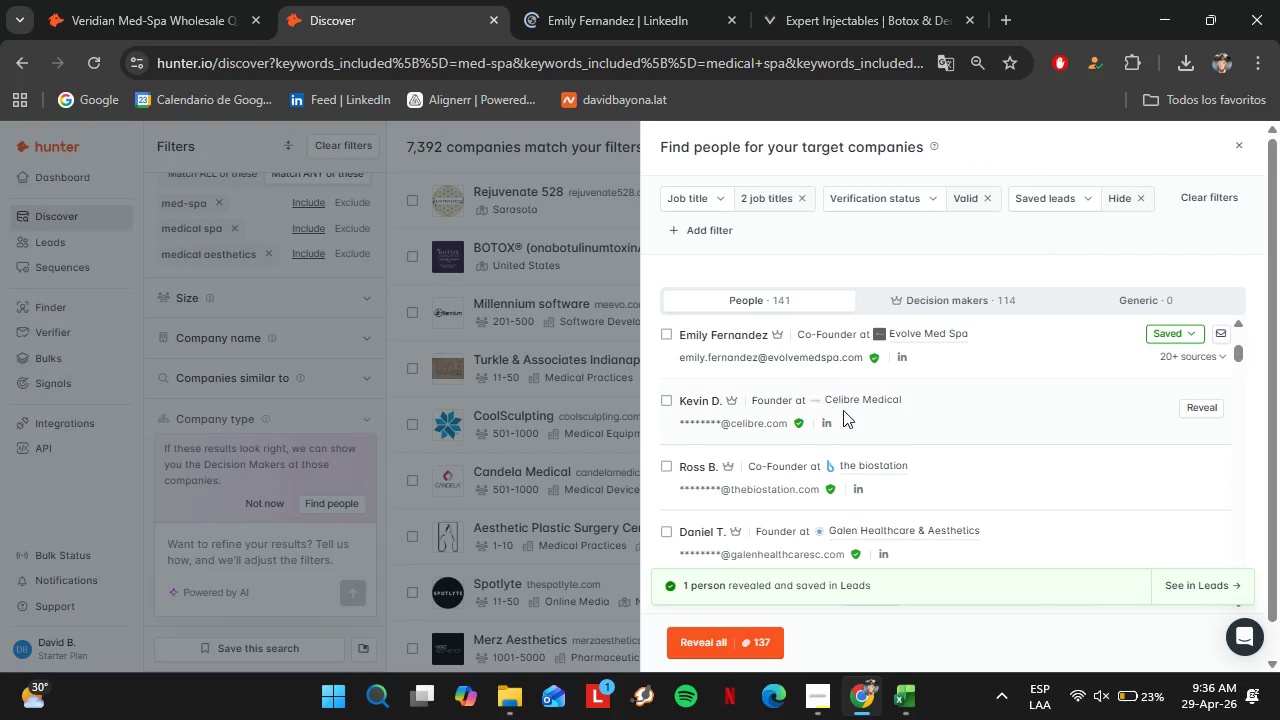 
mouse_move([906, 468])
 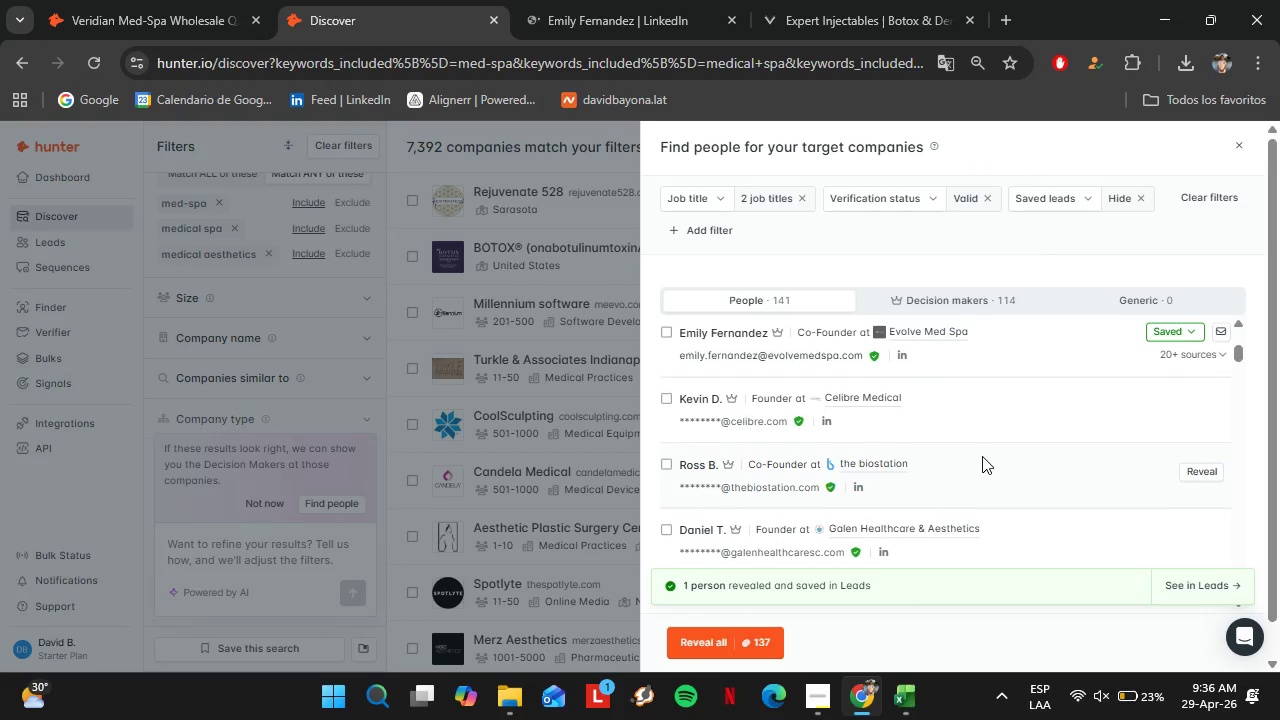 
scroll: coordinate [982, 456], scroll_direction: down, amount: 1.0
 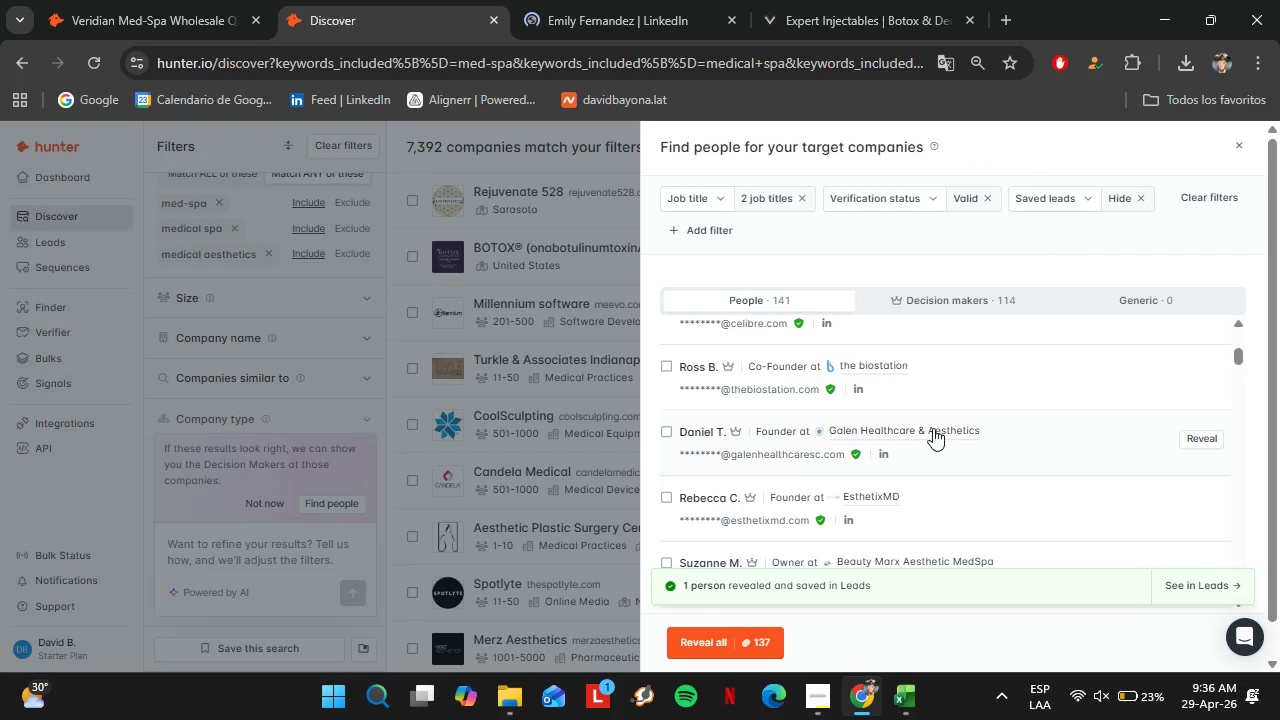 
mouse_move([957, 430])
 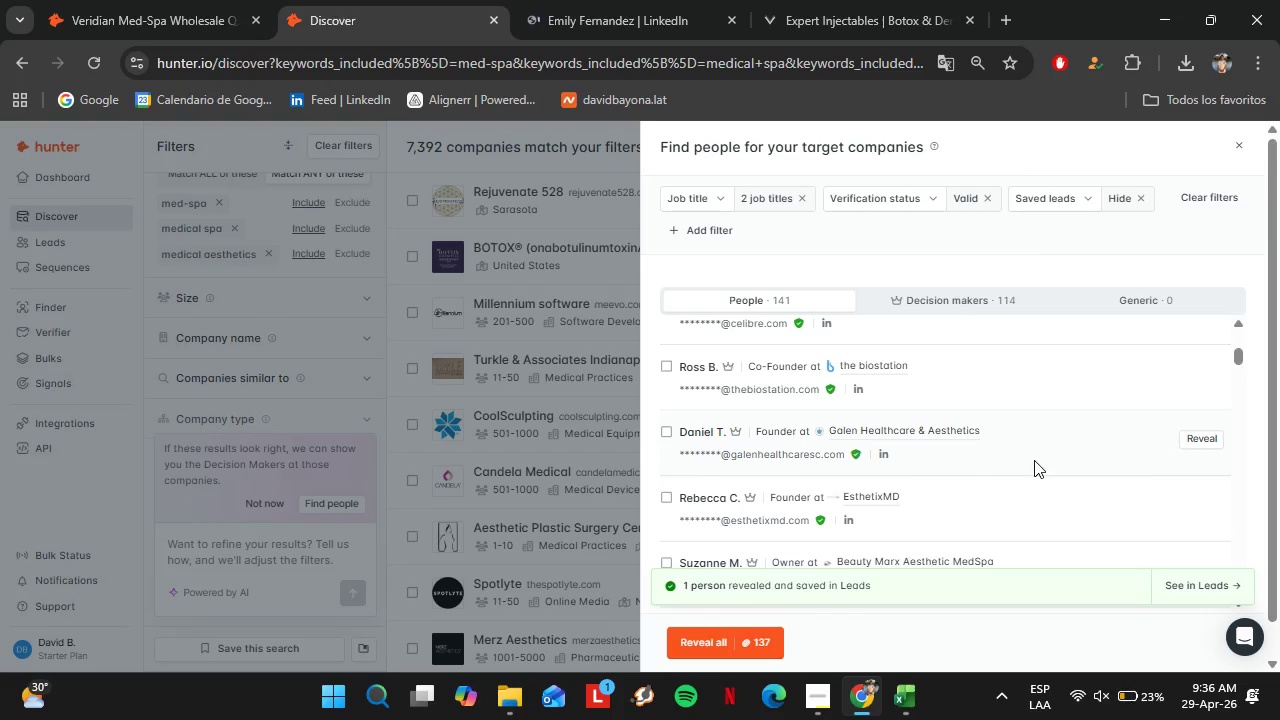 
scroll: coordinate [1034, 460], scroll_direction: down, amount: 1.0
 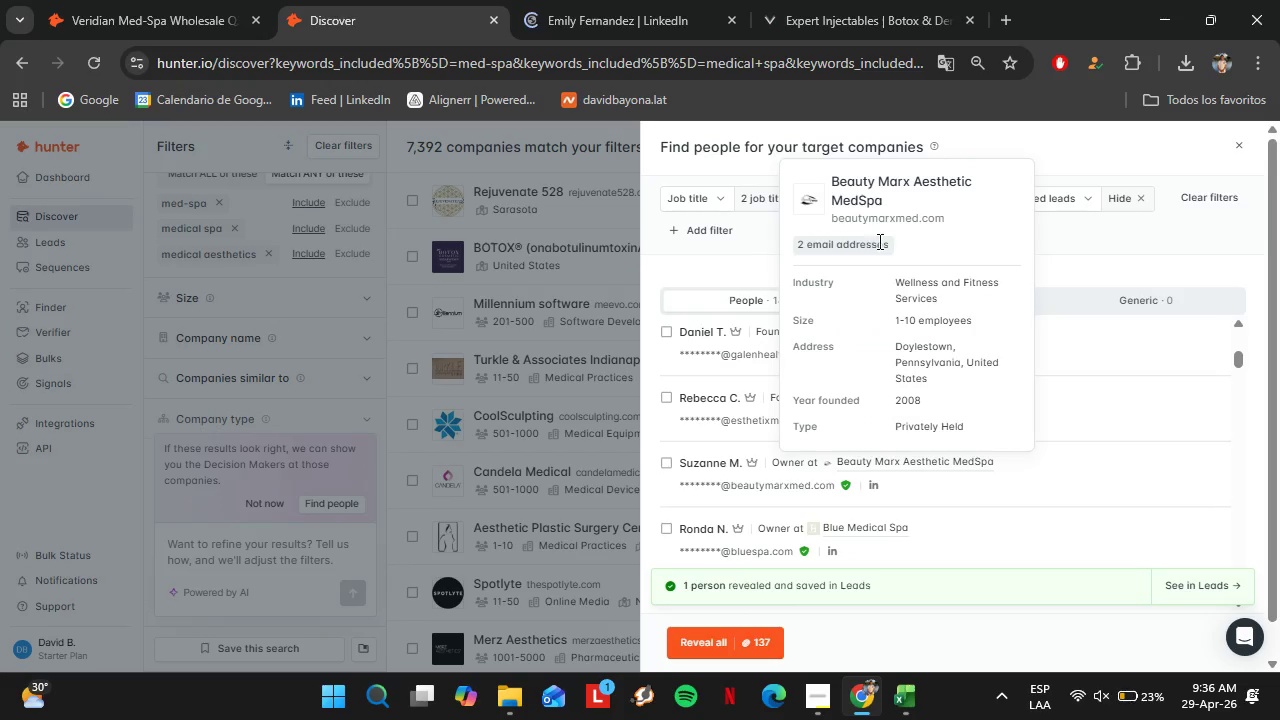 
left_click([883, 215])
 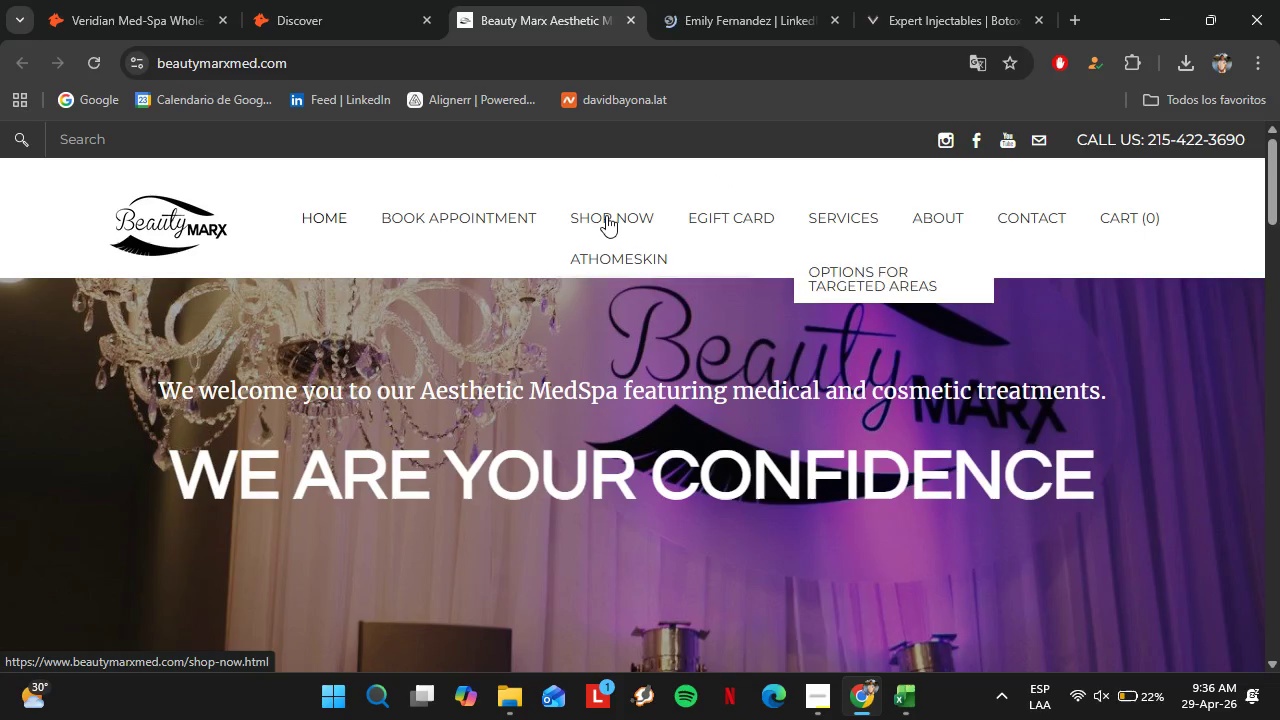 
wait(14.05)
 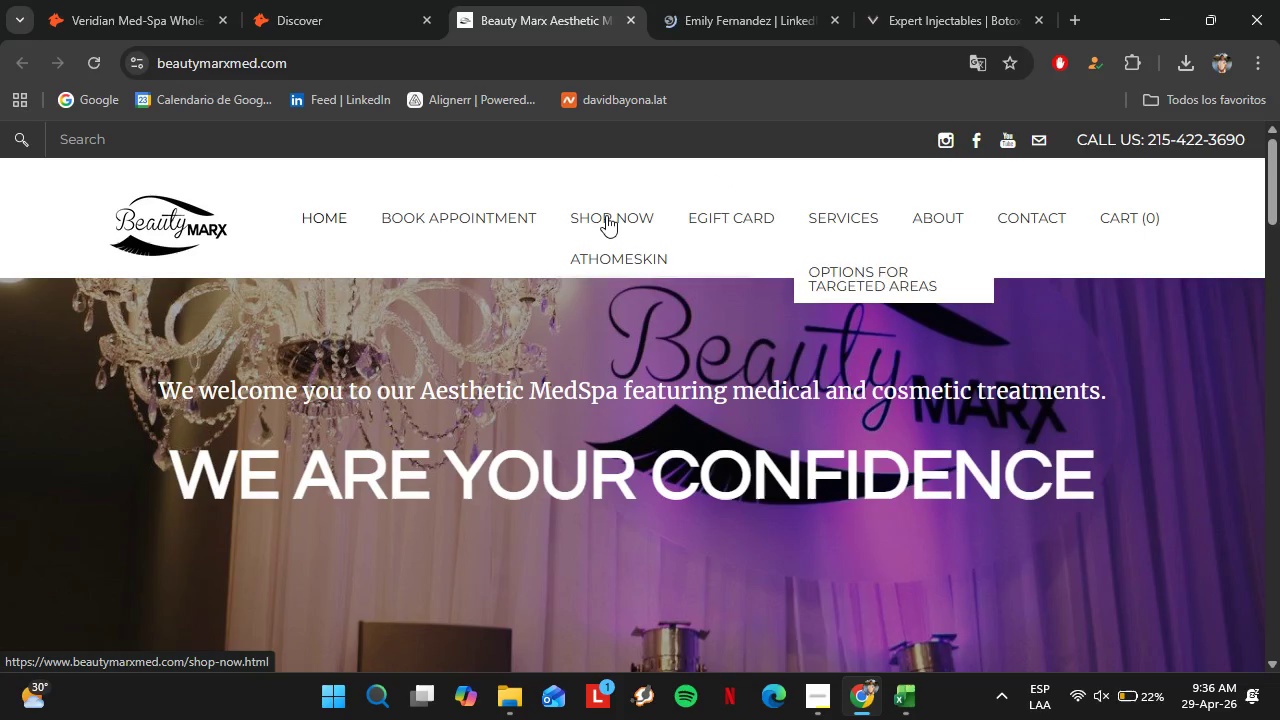 
scroll: coordinate [533, 286], scroll_direction: down, amount: 12.0
 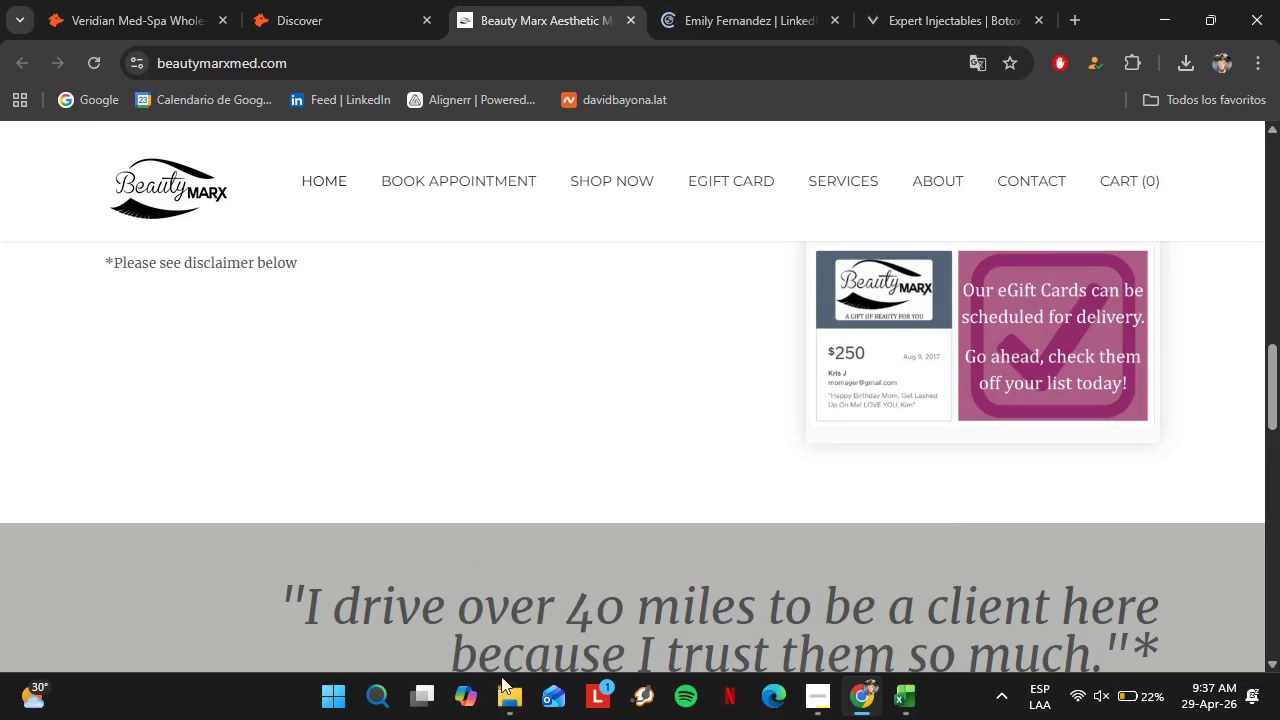 
scroll: coordinate [510, 635], scroll_direction: down, amount: 4.0
 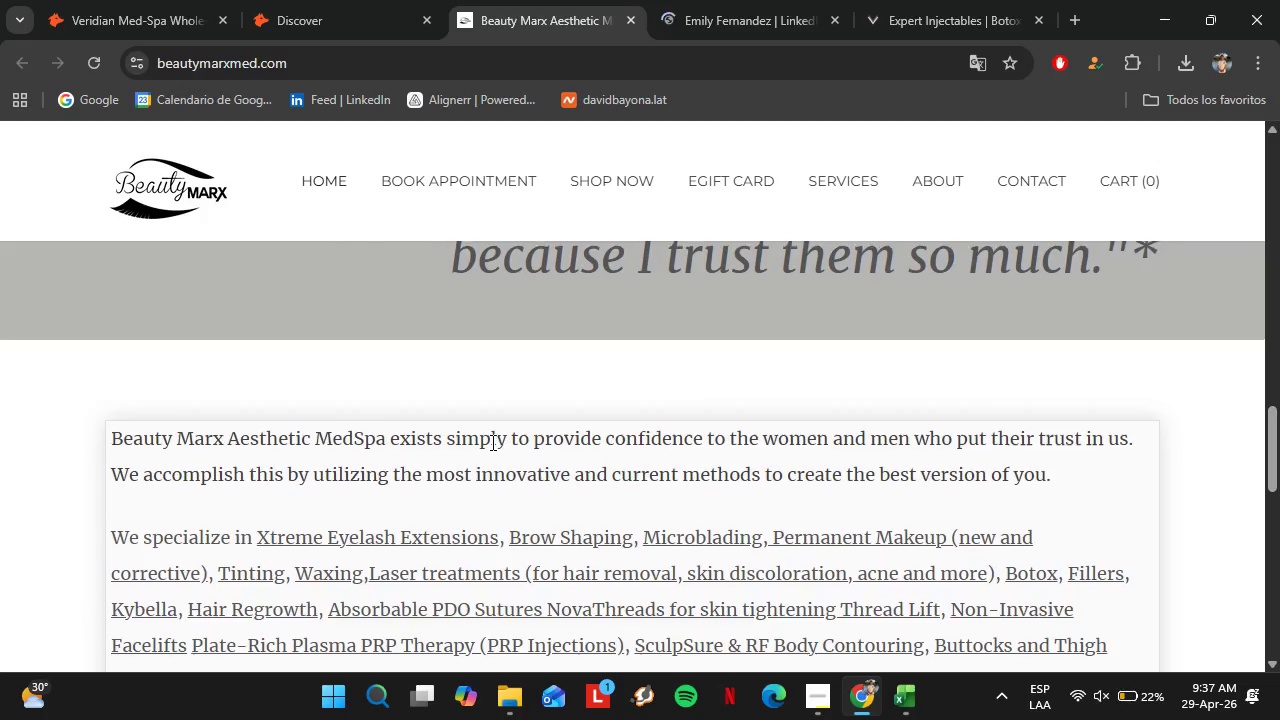 
scroll: coordinate [491, 442], scroll_direction: up, amount: 3.0
 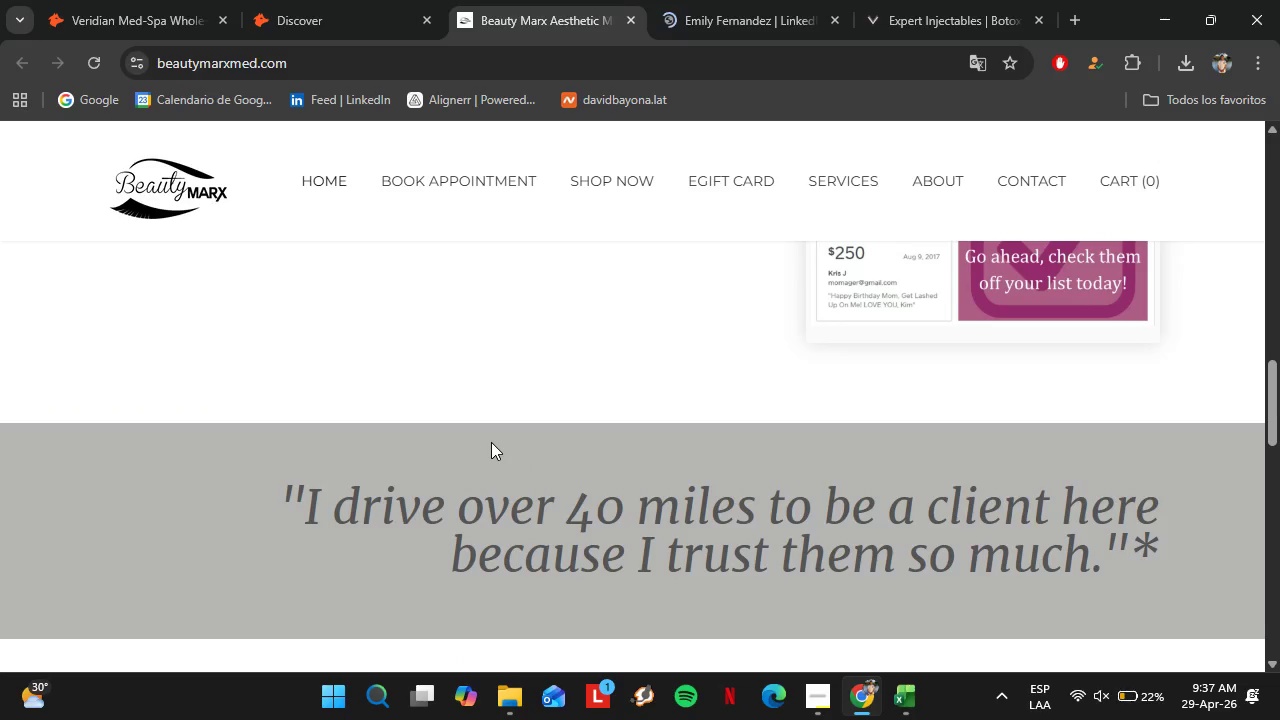 
scroll: coordinate [491, 442], scroll_direction: down, amount: 1.0
 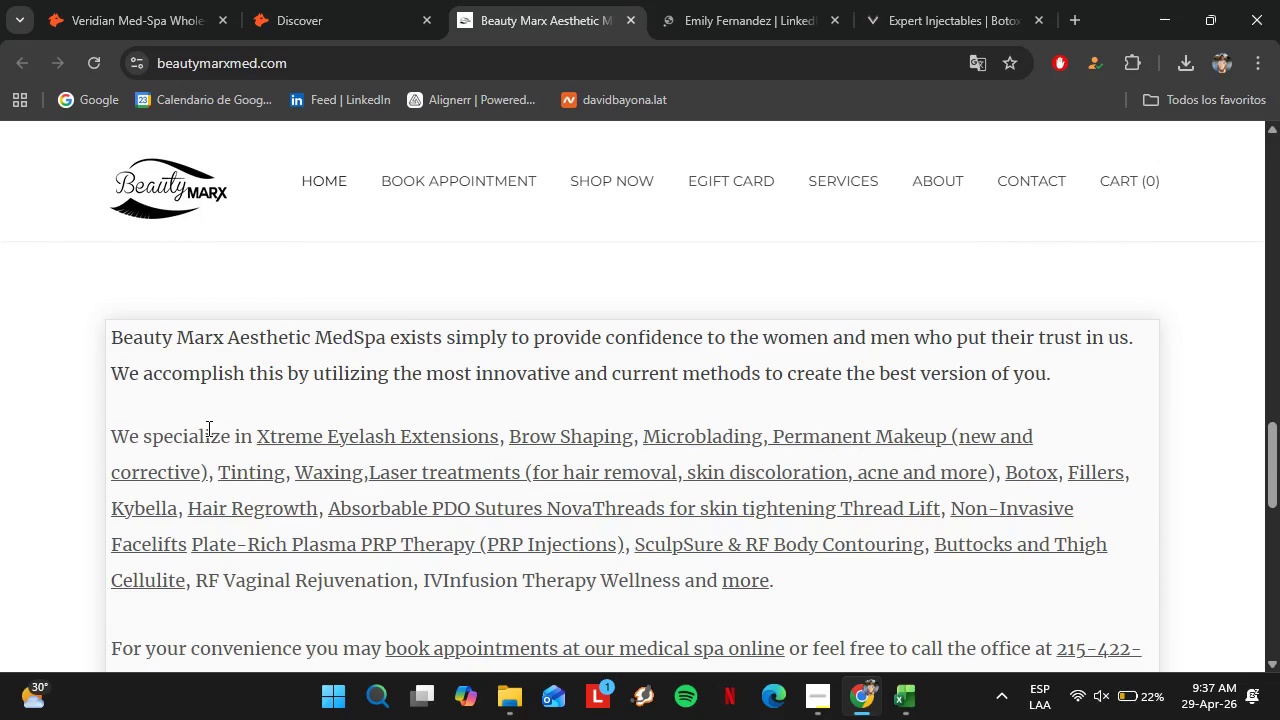 
left_click_drag(start_coordinate=[252, 431], to_coordinate=[500, 450])
 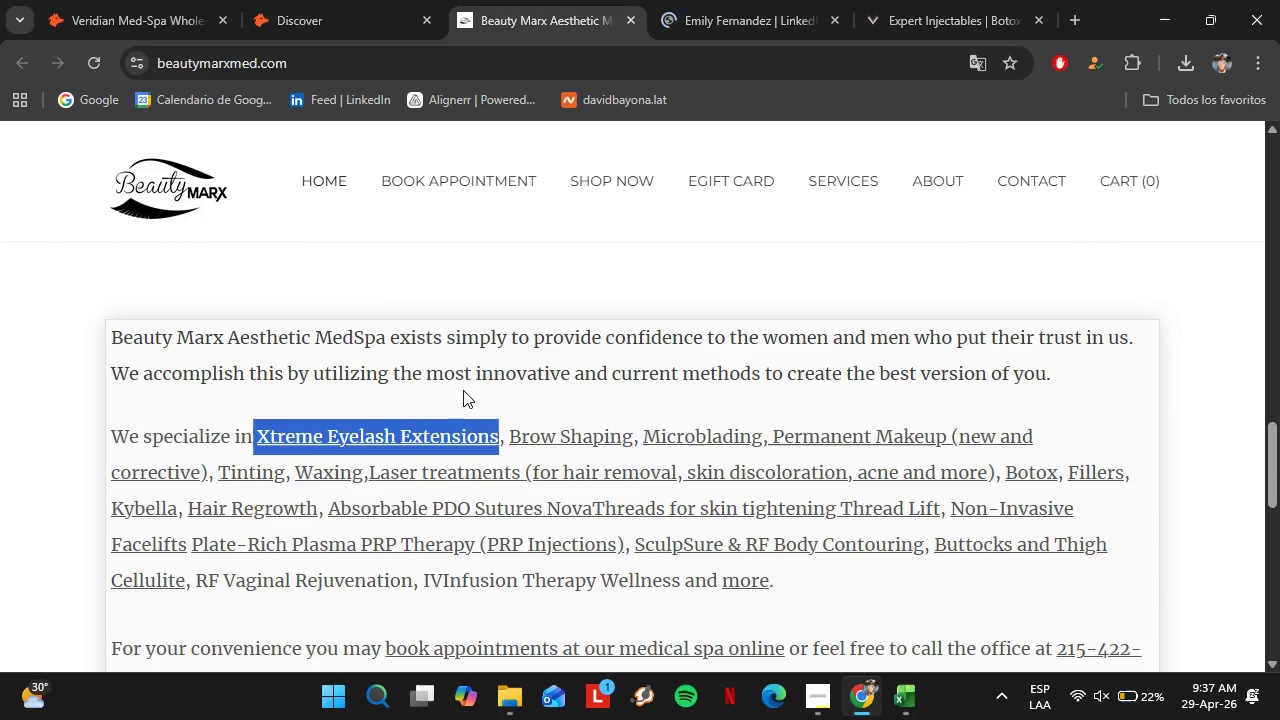 
left_click([464, 390])
 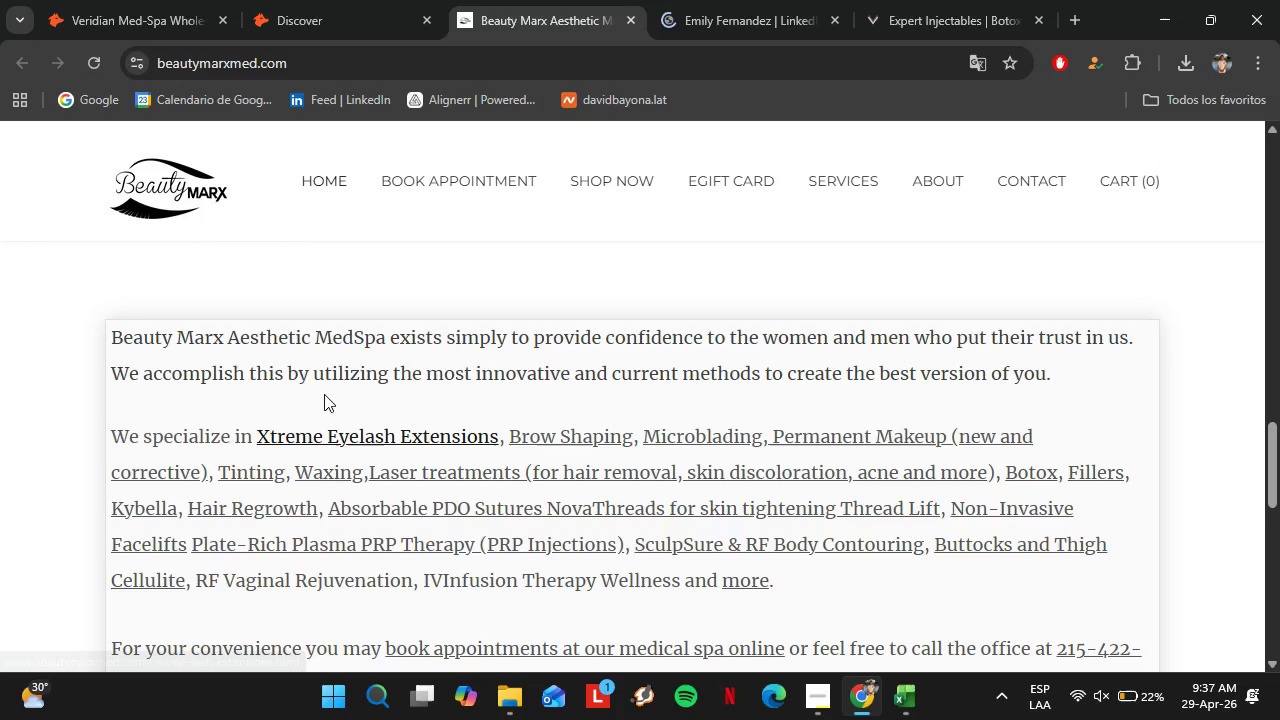 
wait(7.31)
 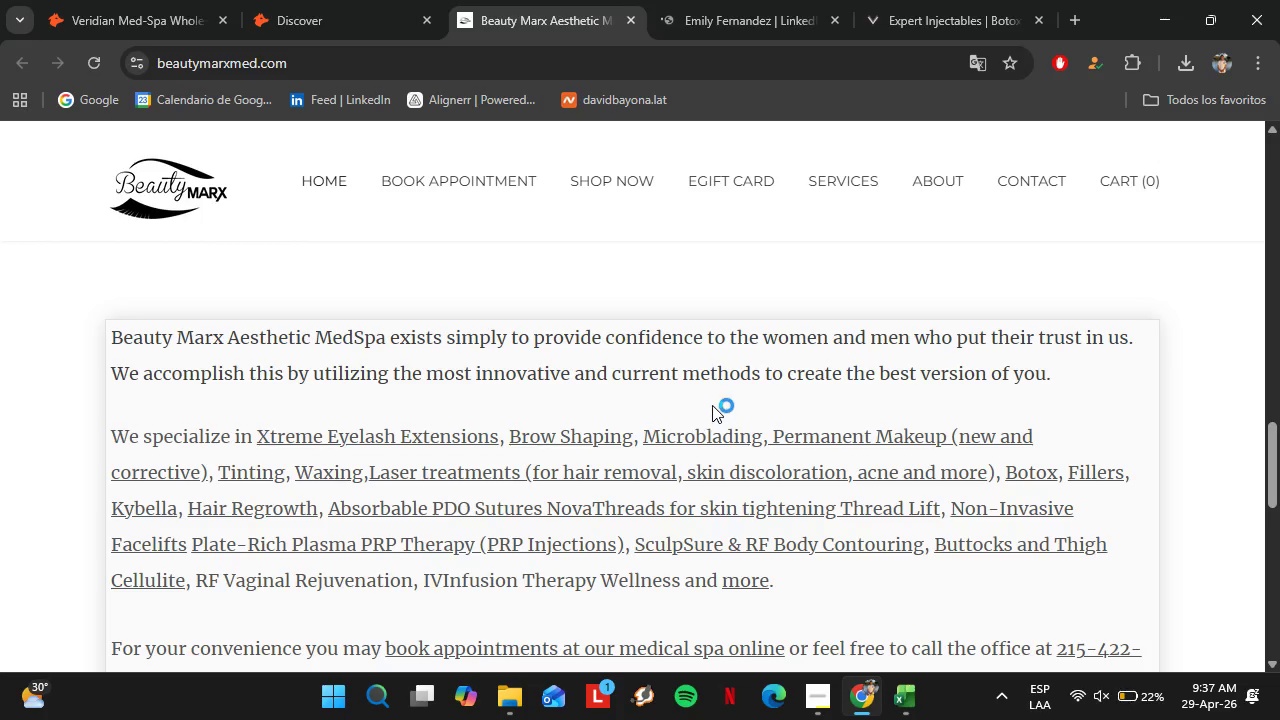 
left_click_drag(start_coordinate=[507, 432], to_coordinate=[629, 435])
 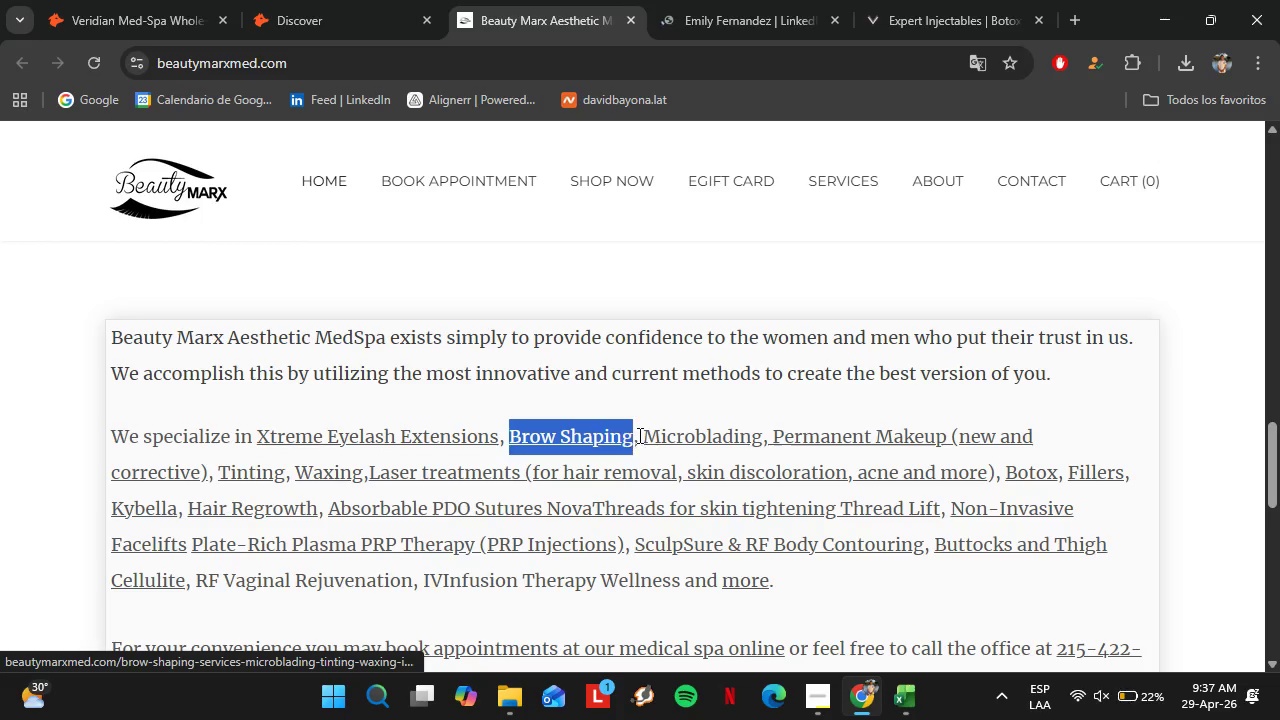 
key(Control+C)
 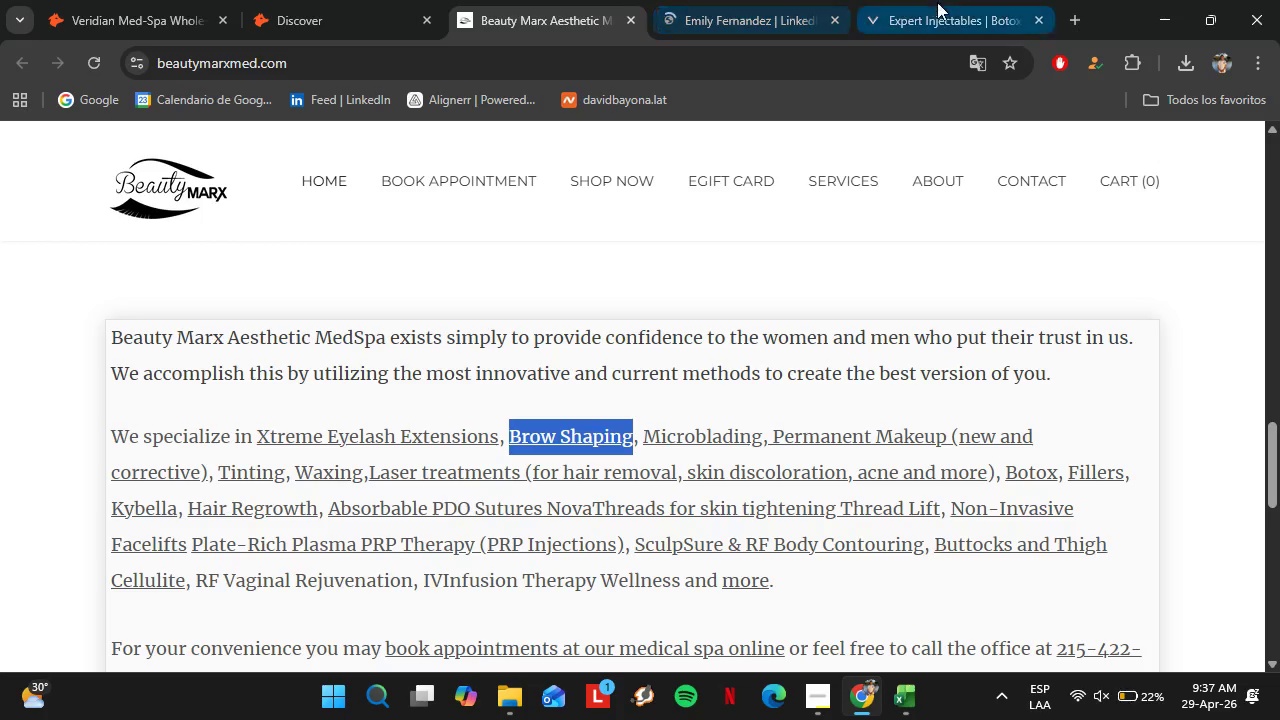 
left_click([943, 5])
 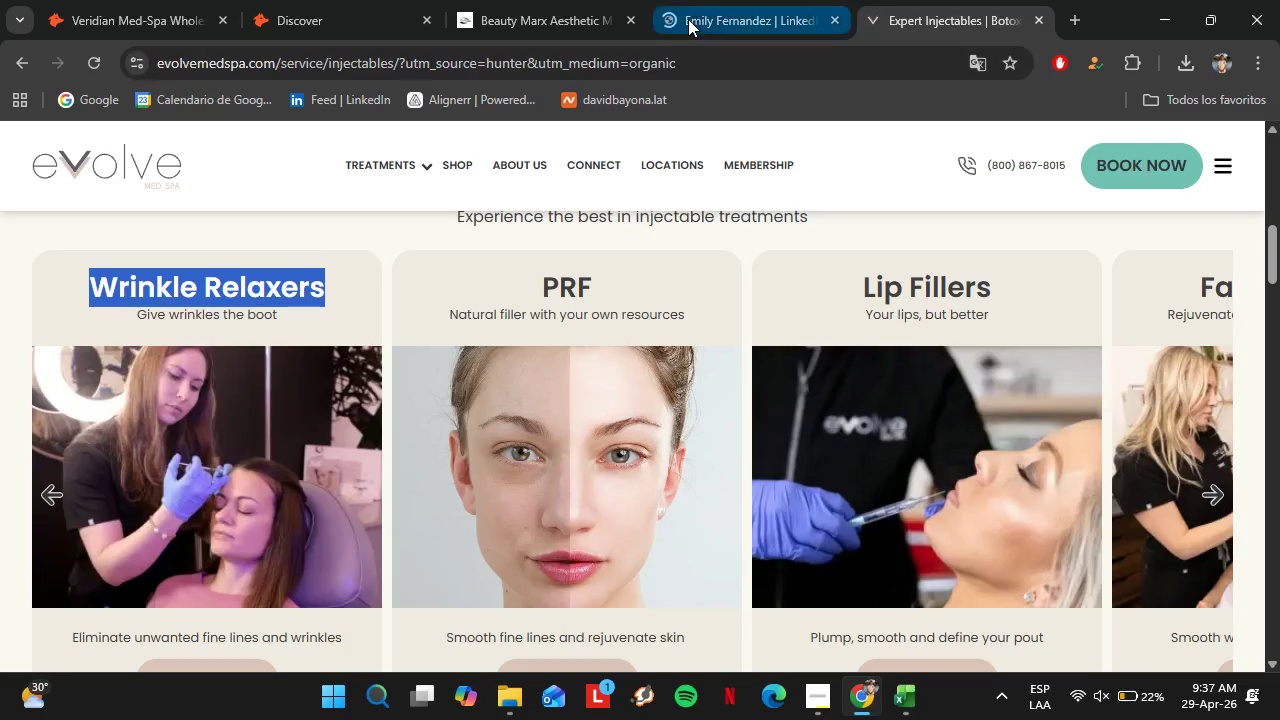 
left_click([688, 19])
 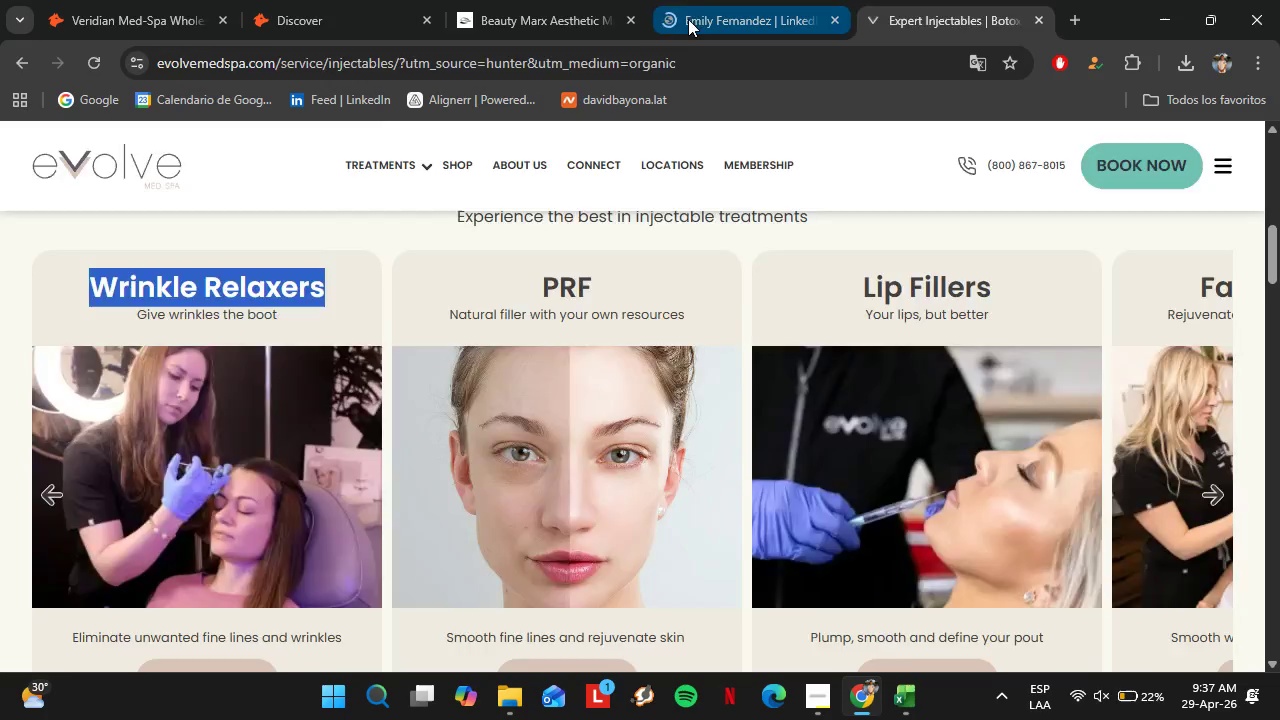 
left_click([589, 12])
 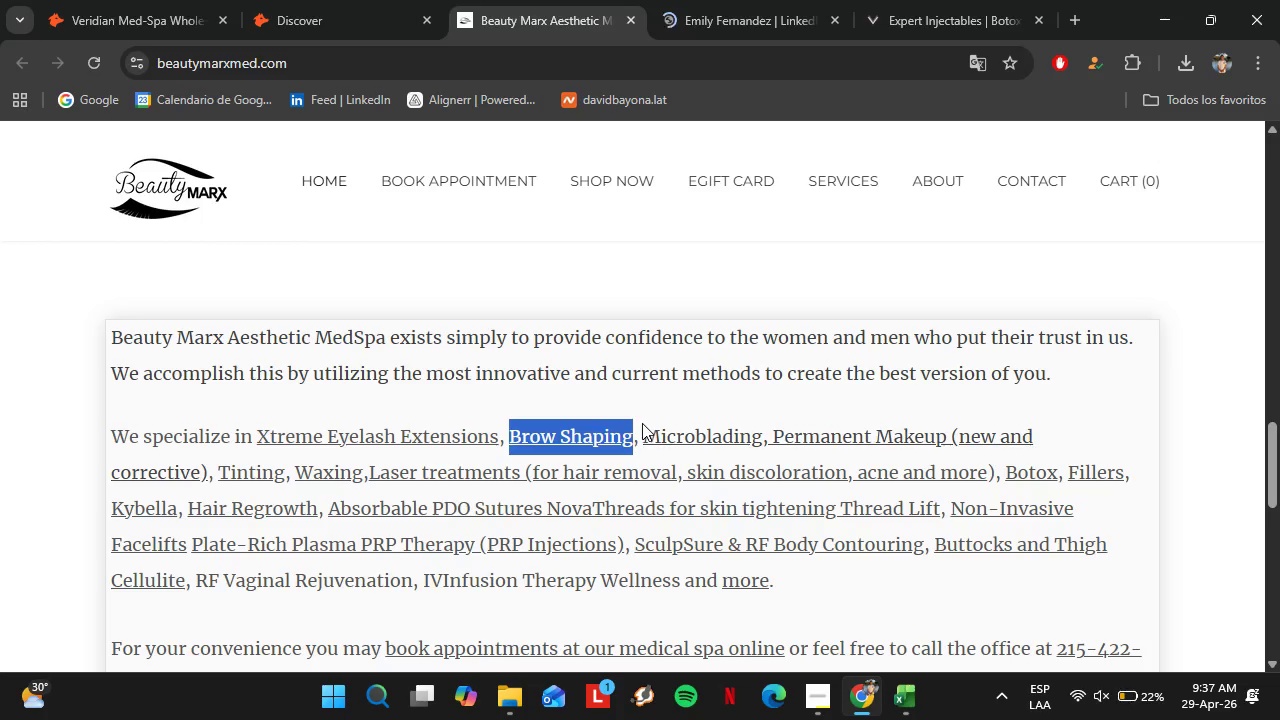 
left_click_drag(start_coordinate=[642, 423], to_coordinate=[761, 425])
 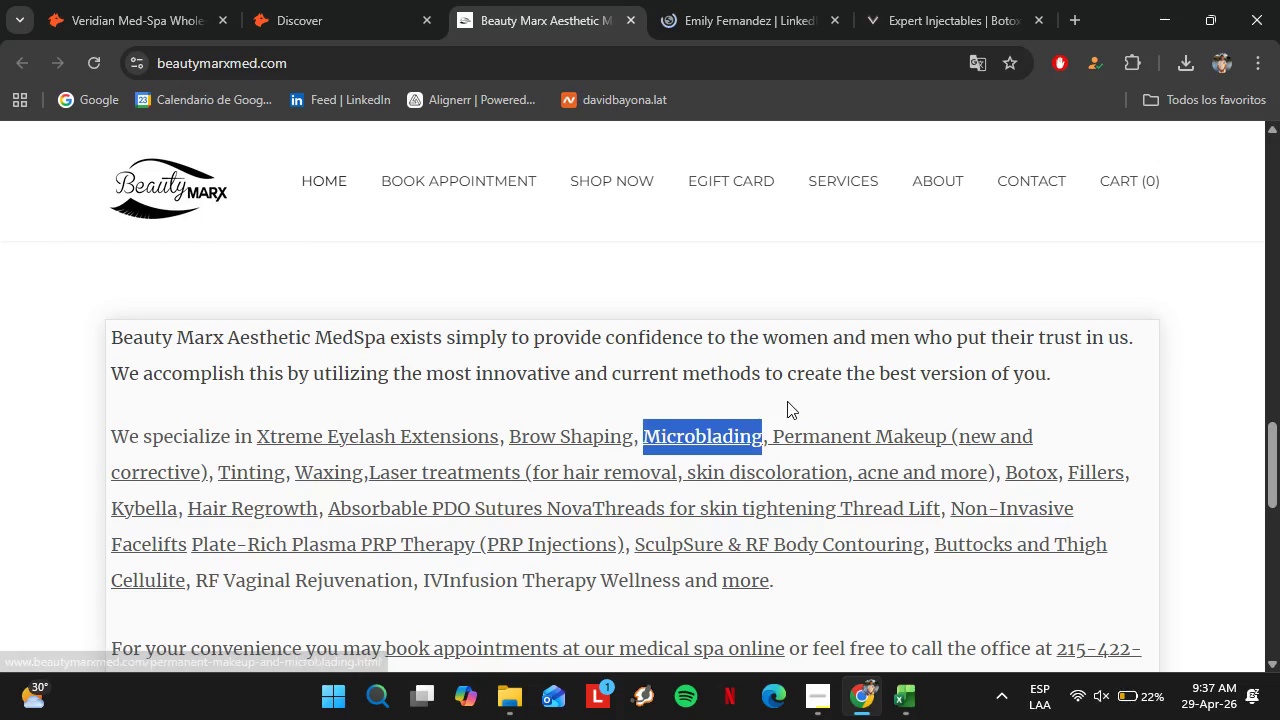 
key(Control+C)
 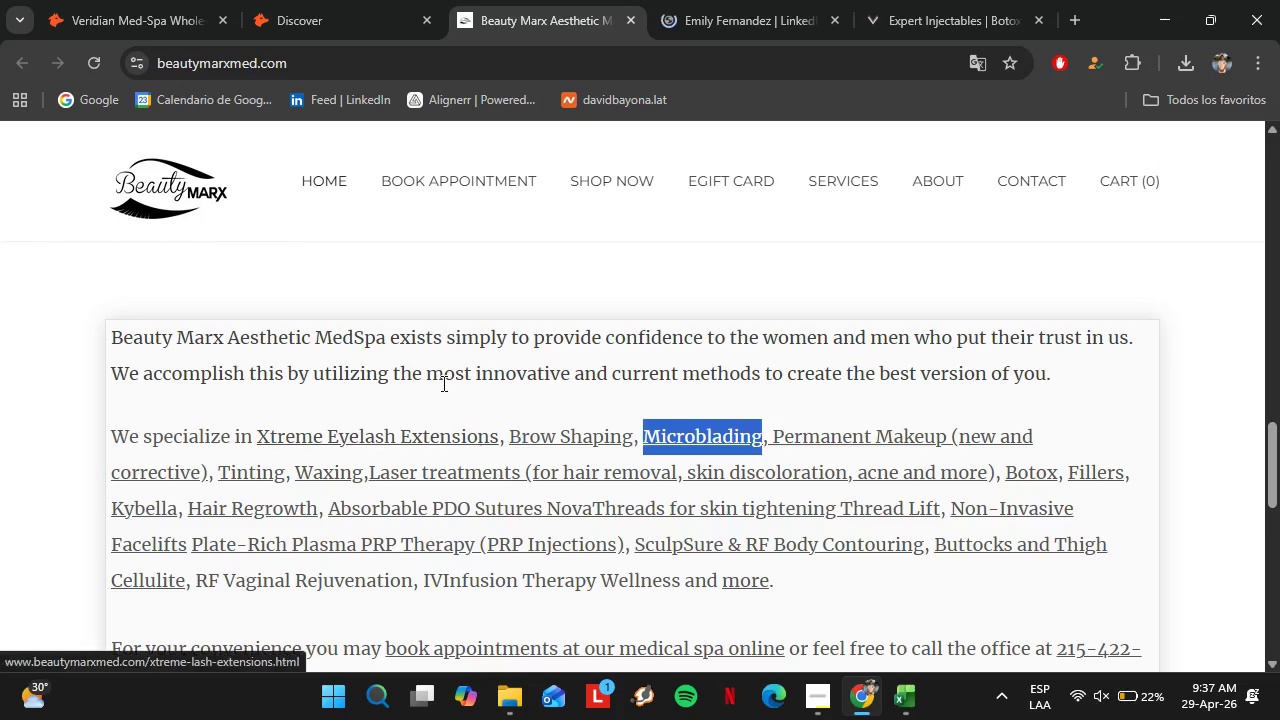 
left_click([697, 14])
 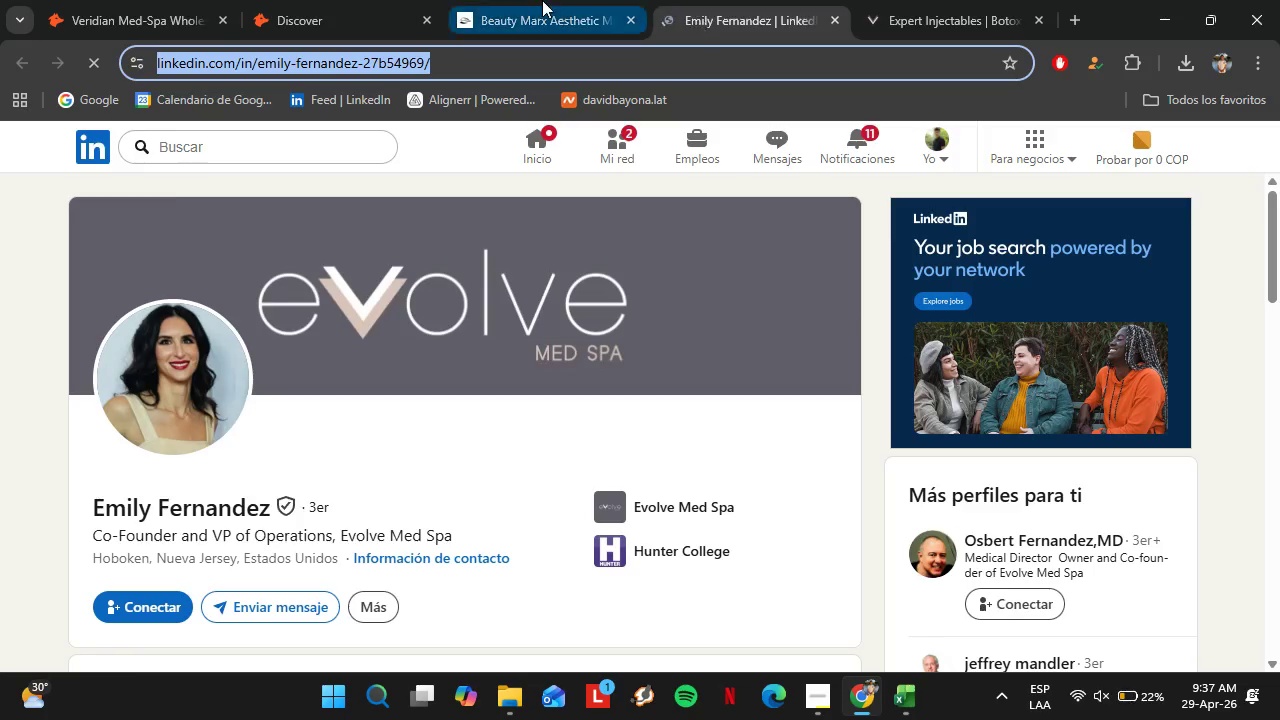 
left_click([542, 0])
 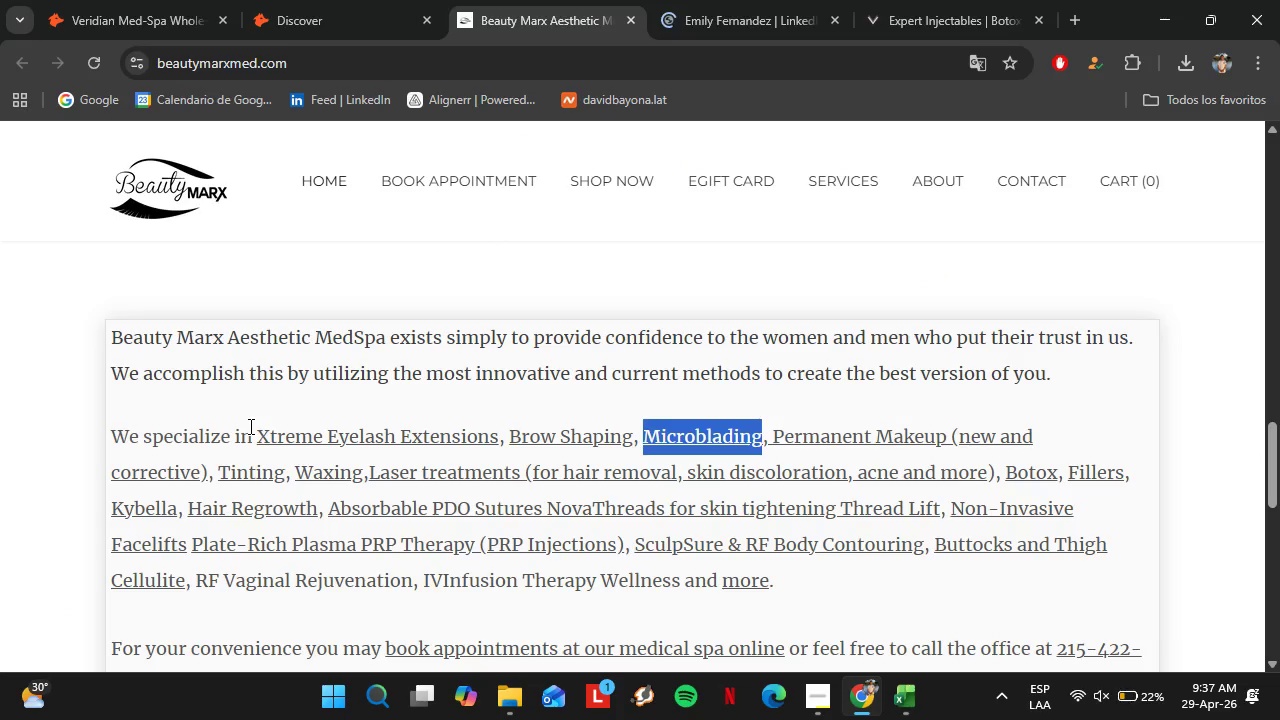 
left_click_drag(start_coordinate=[252, 427], to_coordinate=[498, 430])
 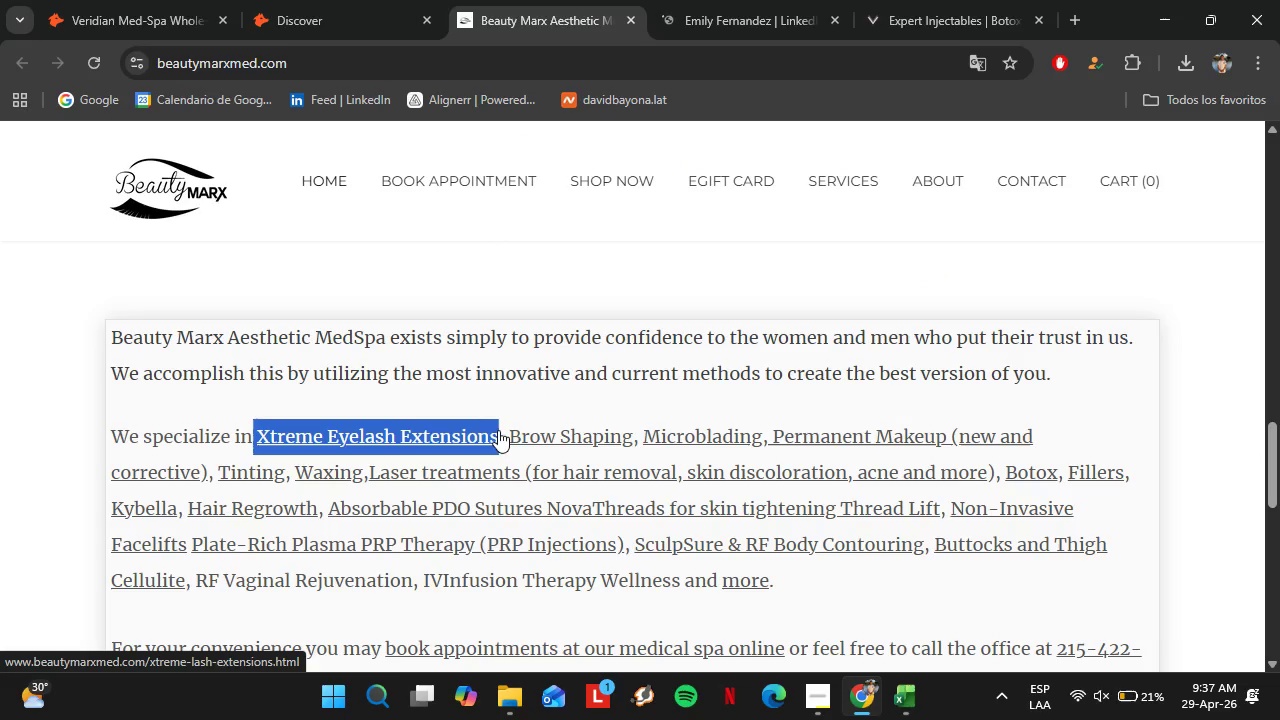 
key(Control+C)
 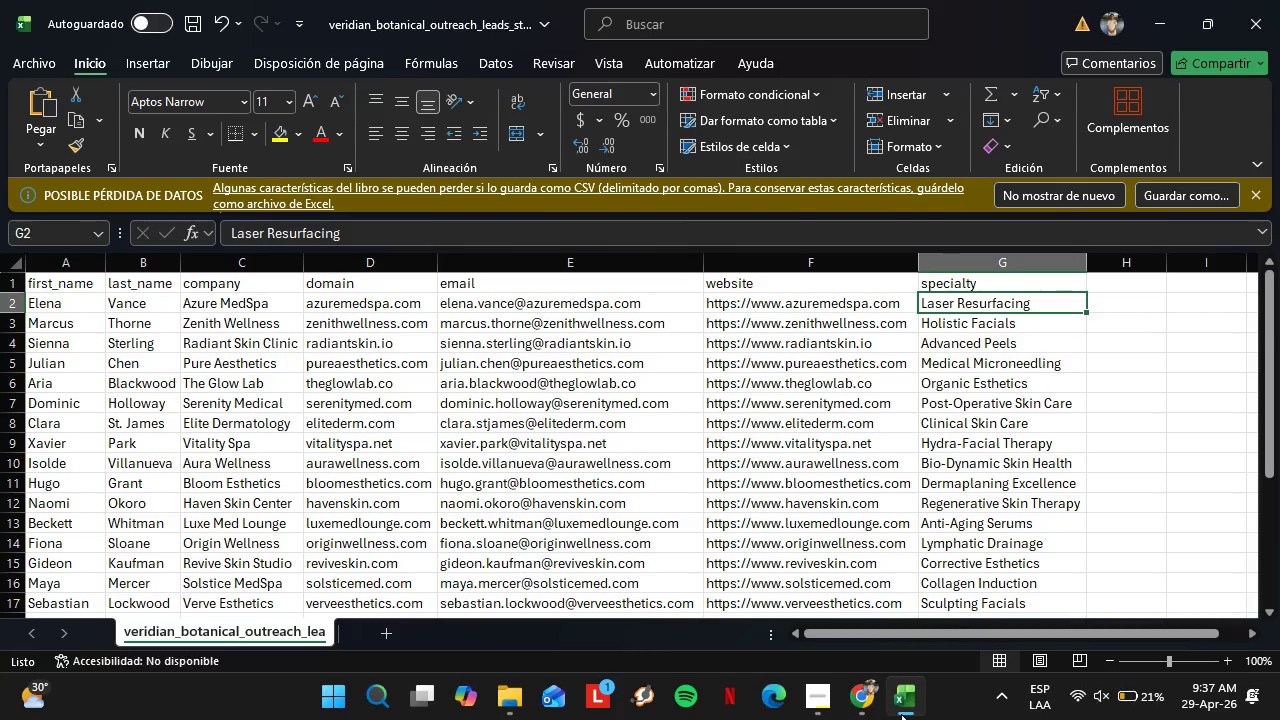 
wait(8.0)
 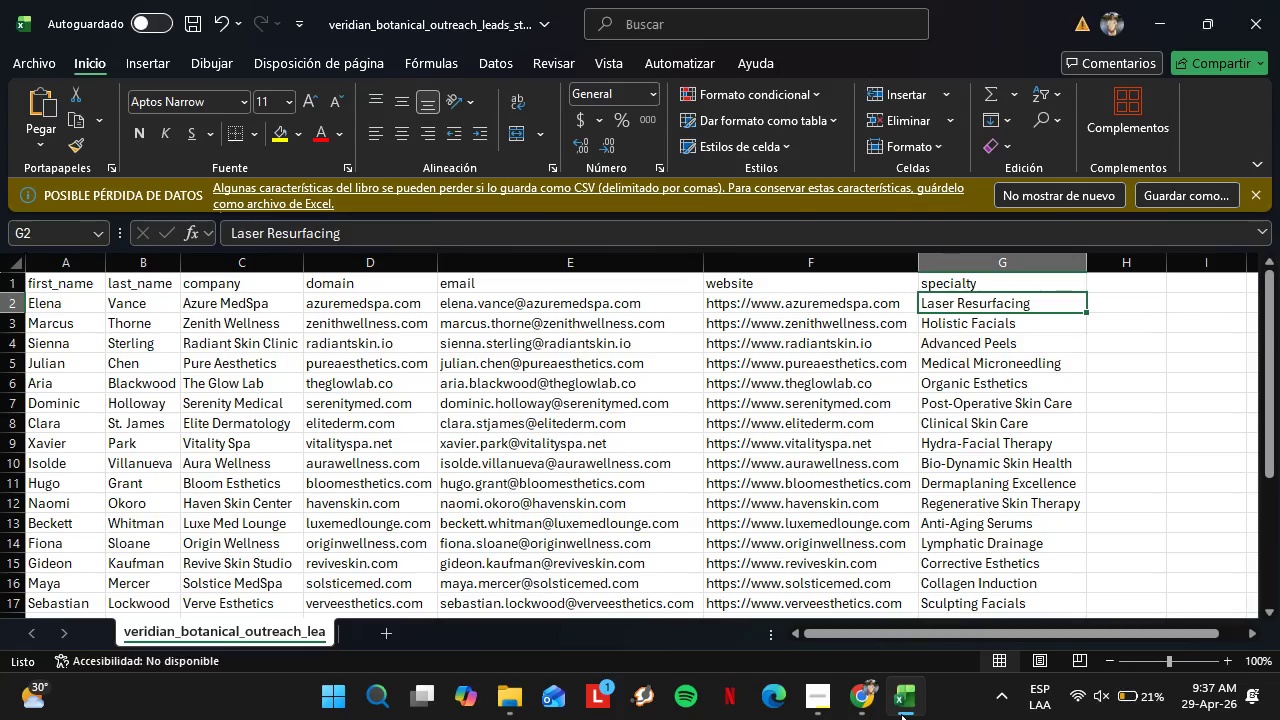 
left_click([901, 714])
 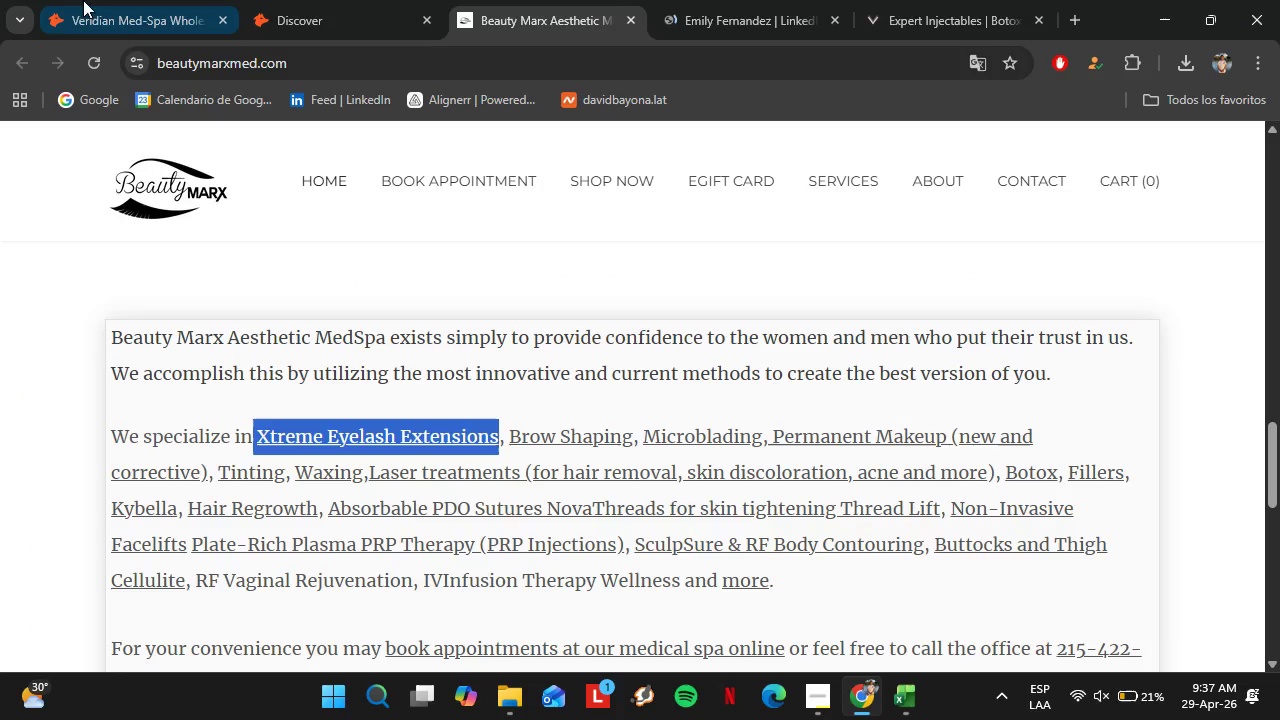 
left_click_drag(start_coordinate=[72, 0], to_coordinate=[78, 0])
 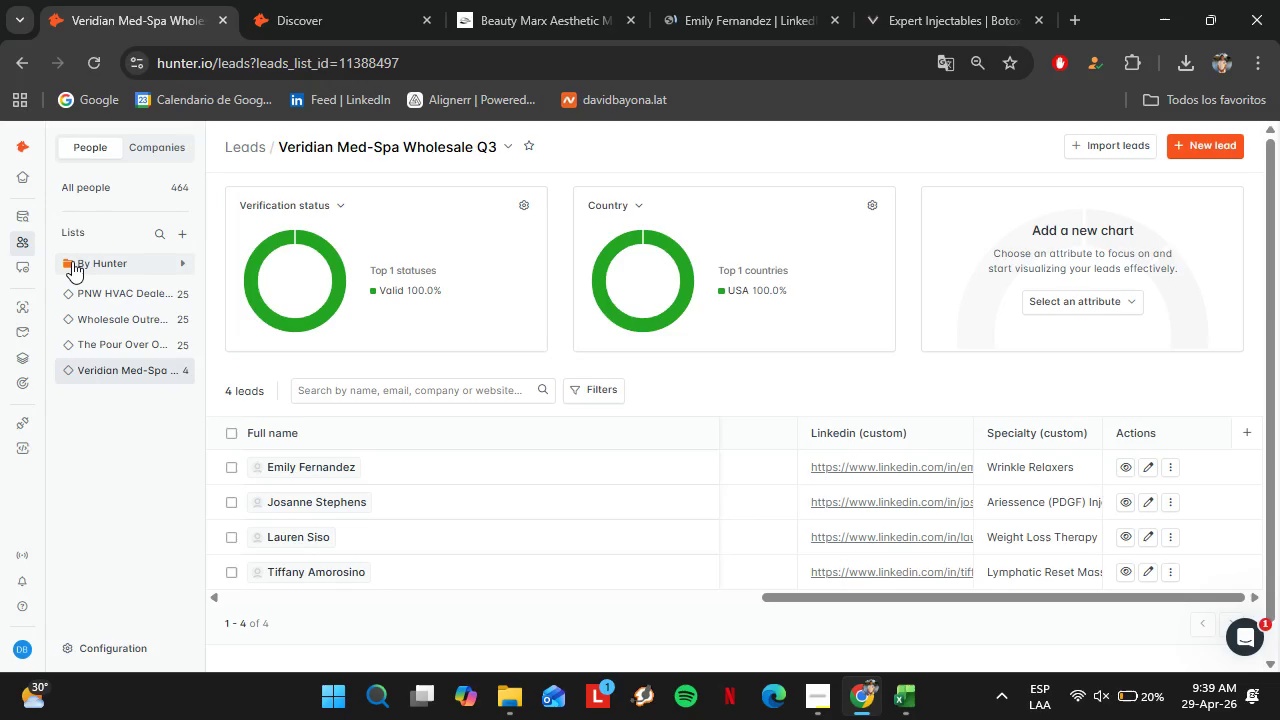 
wait(77.99)
 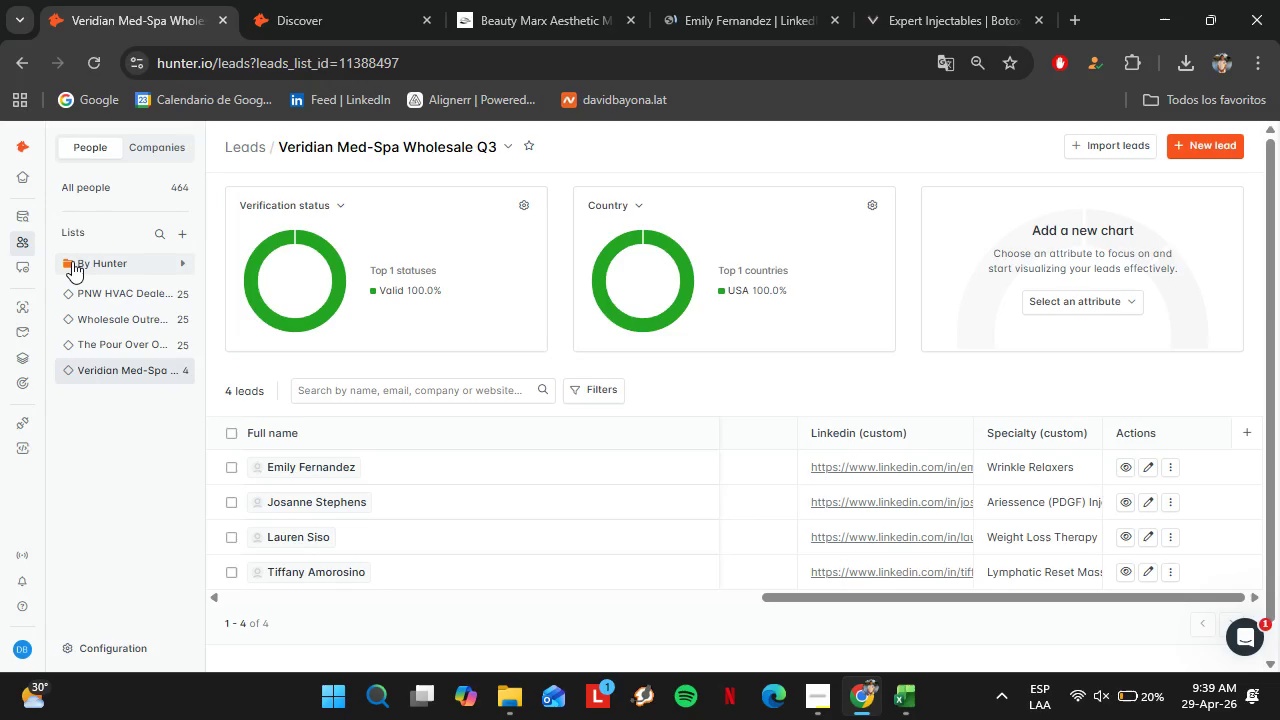 
left_click([253, 0])
 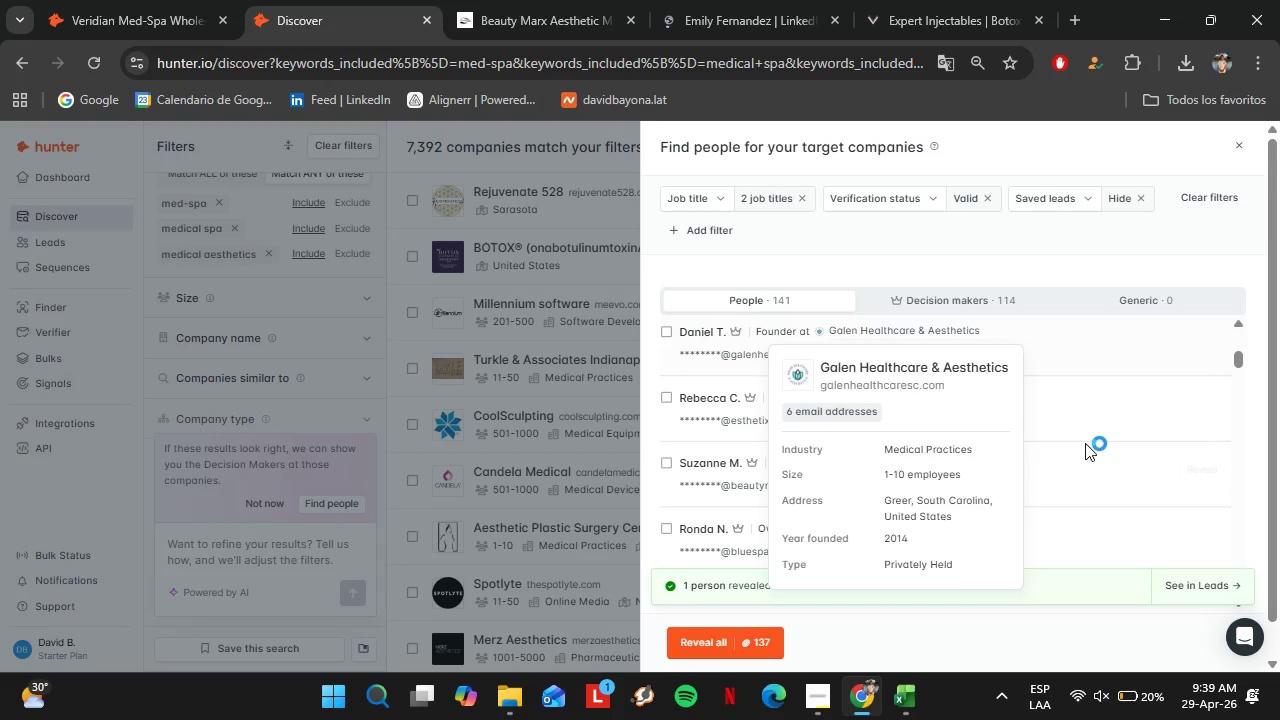 
mouse_move([863, 411])
 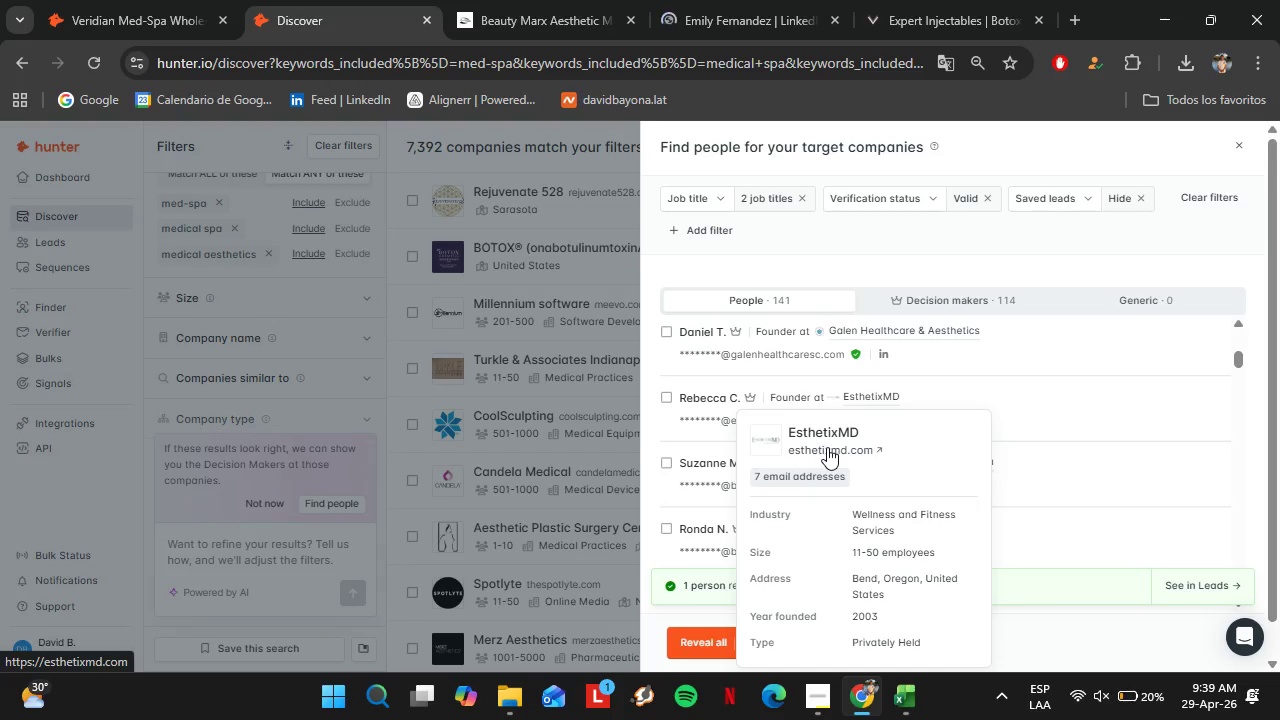 
left_click([827, 447])
 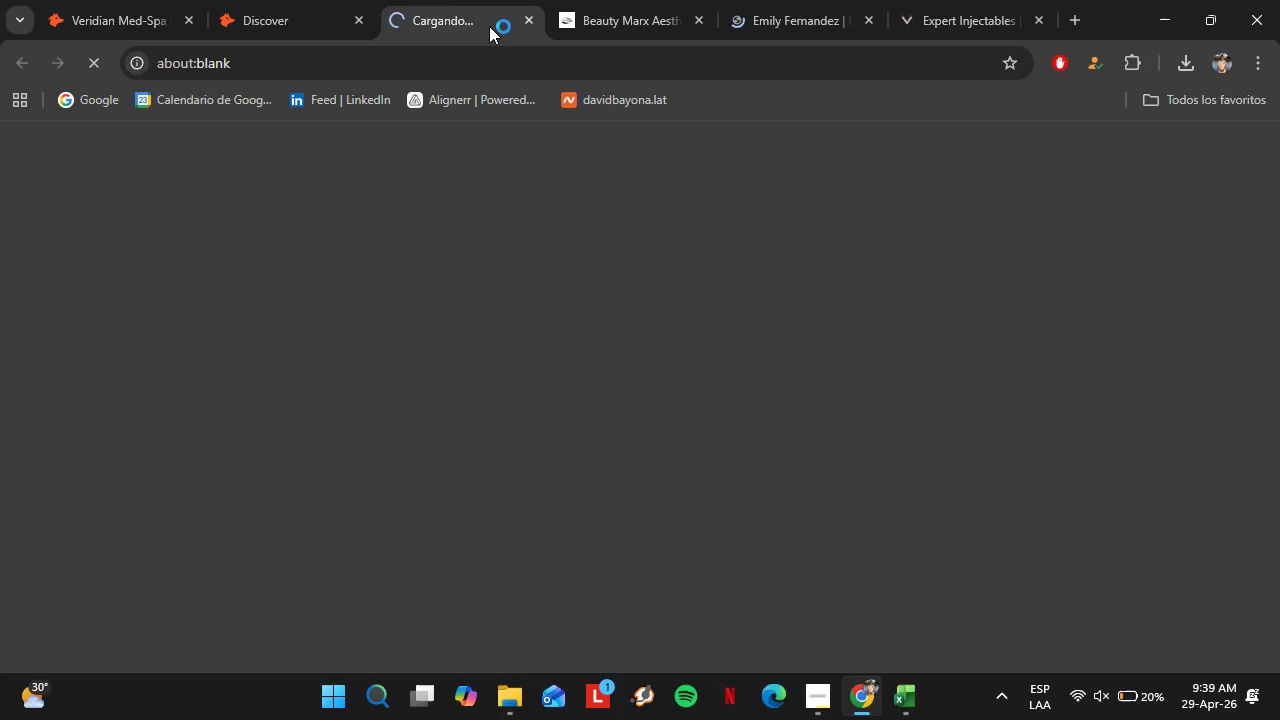 
left_click_drag(start_coordinate=[485, 23], to_coordinate=[913, 32])
 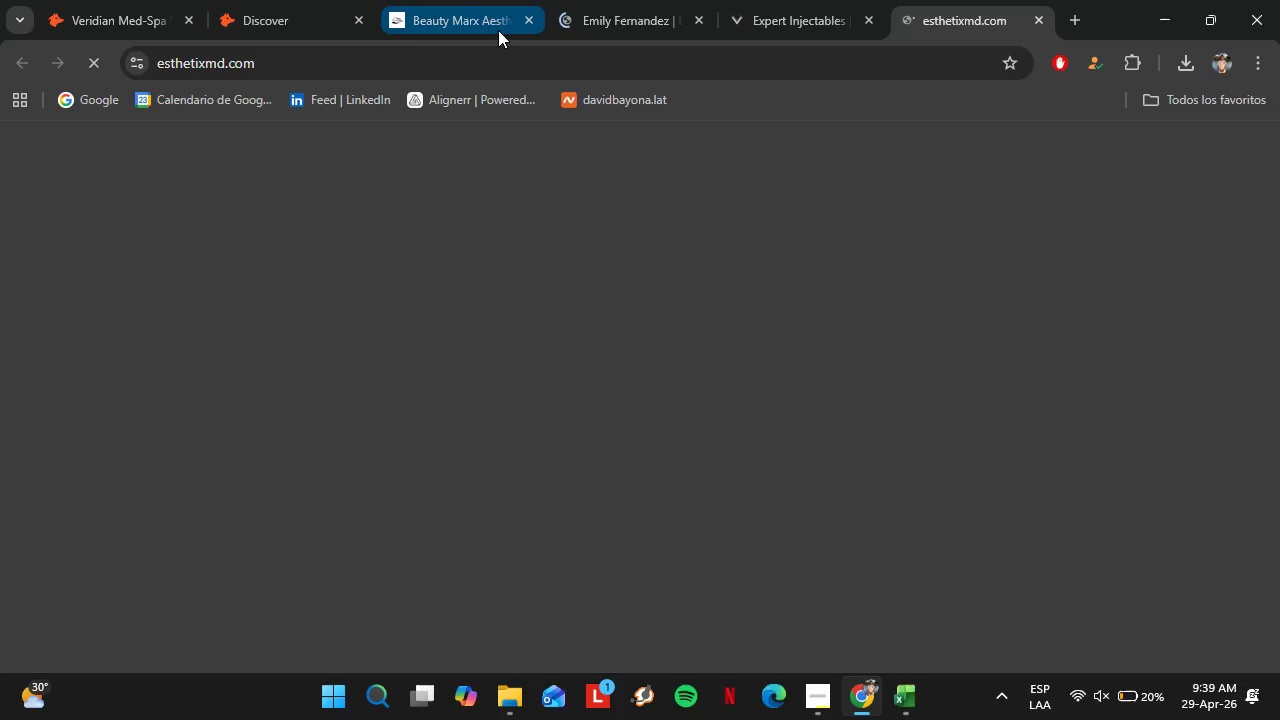 
left_click([606, 23])
 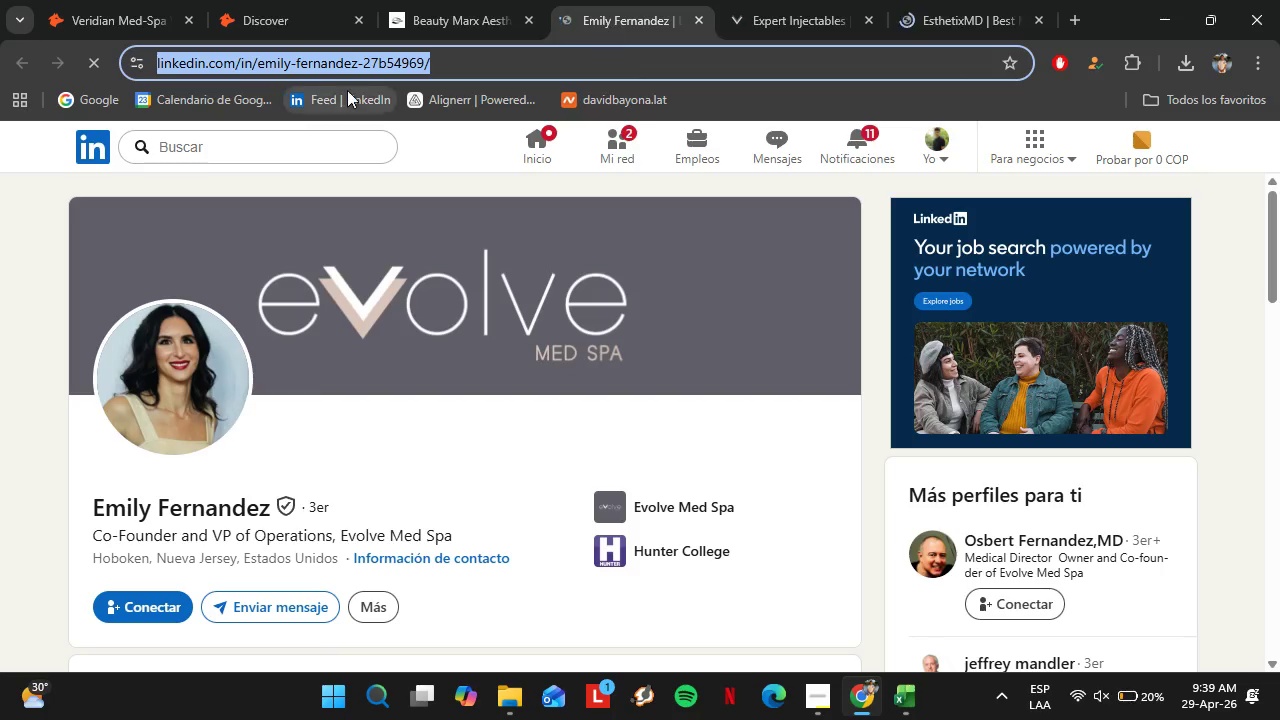 
left_click([172, 0])
 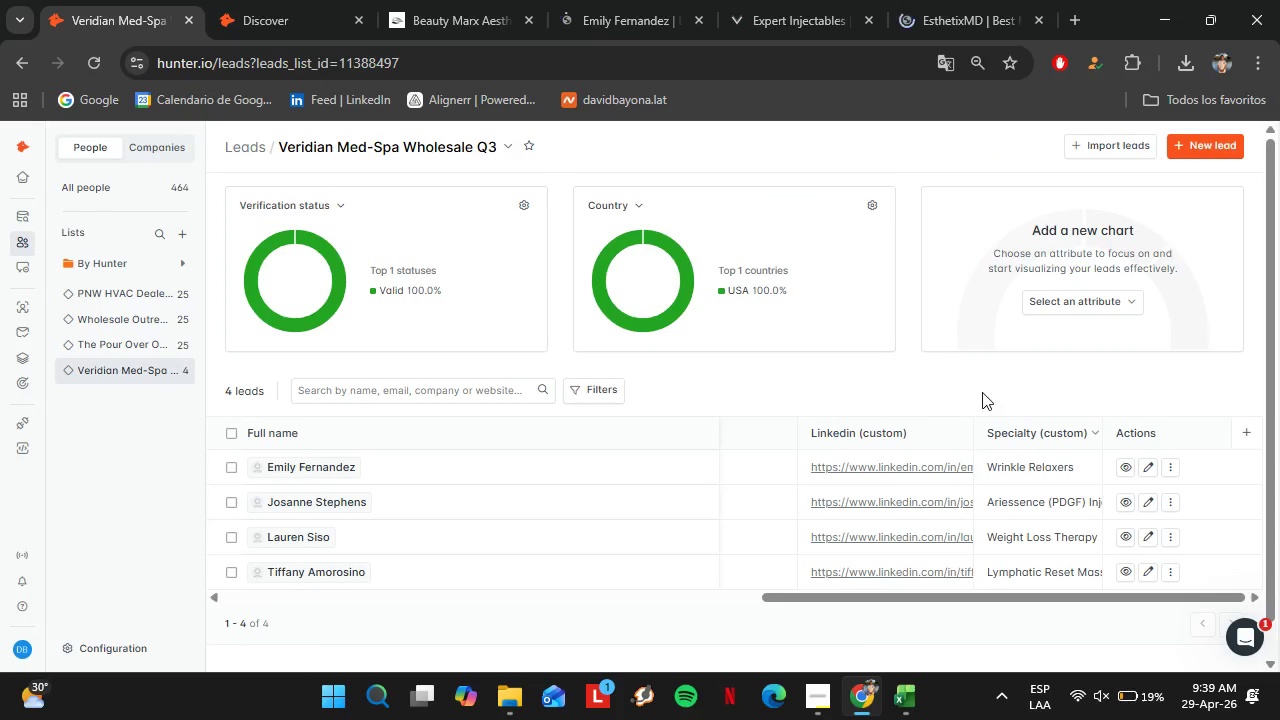 
left_click([745, 0])
 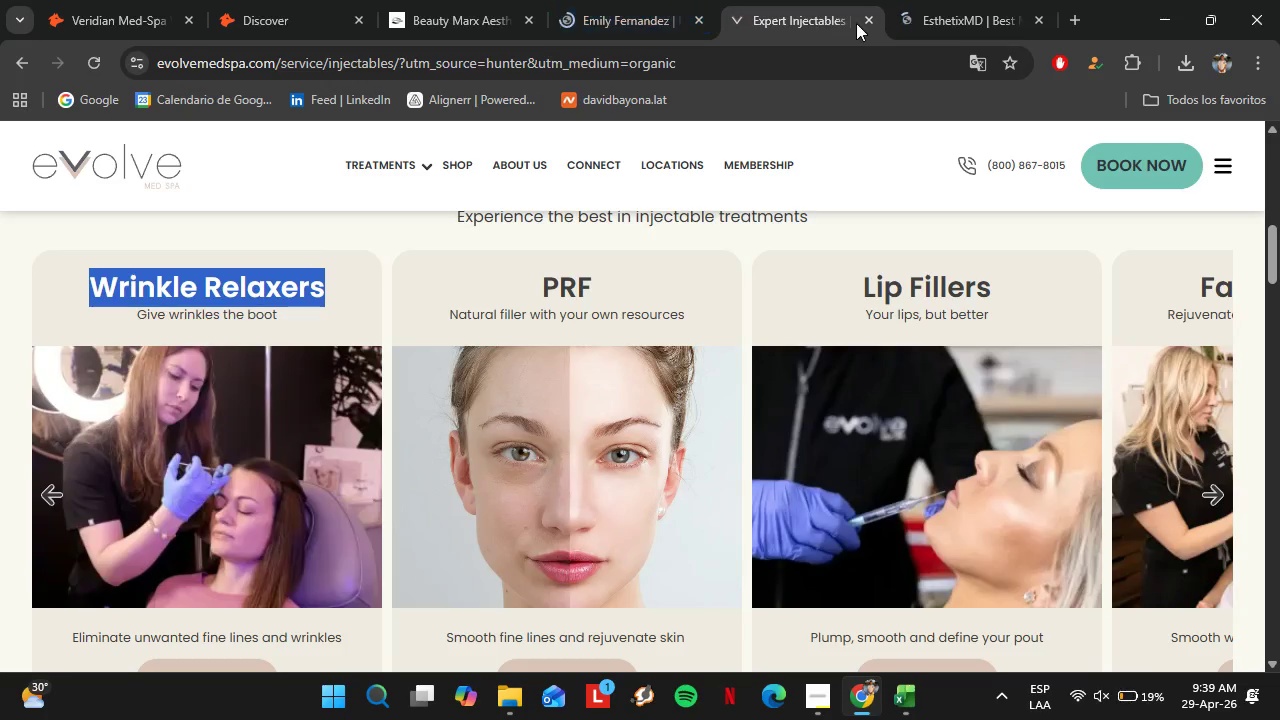 
left_click([873, 18])
 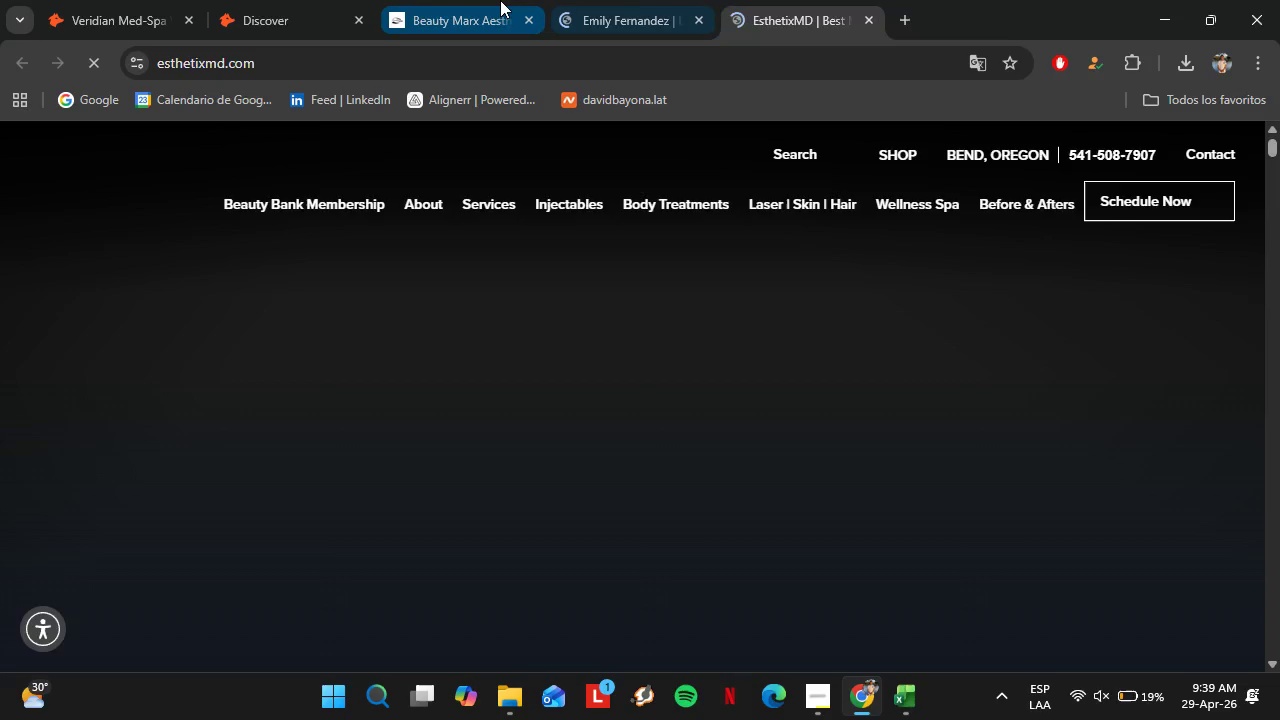 
left_click([500, 0])
 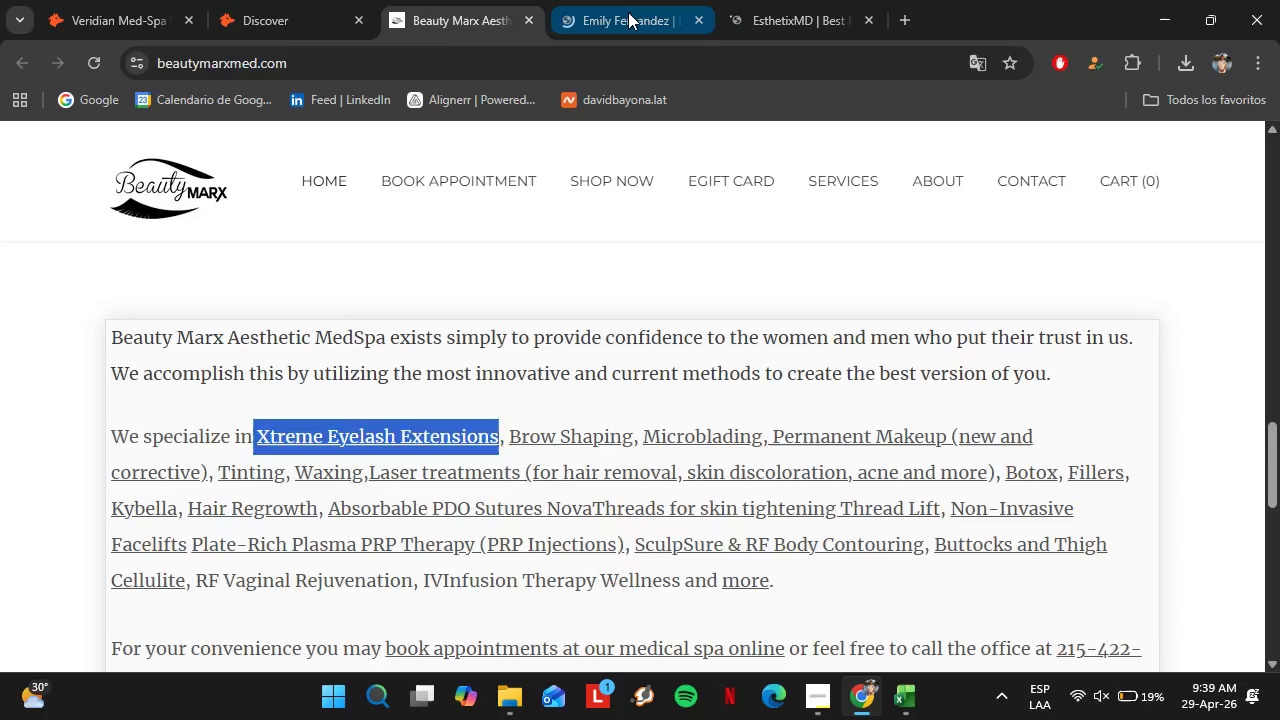 
left_click([628, 12])
 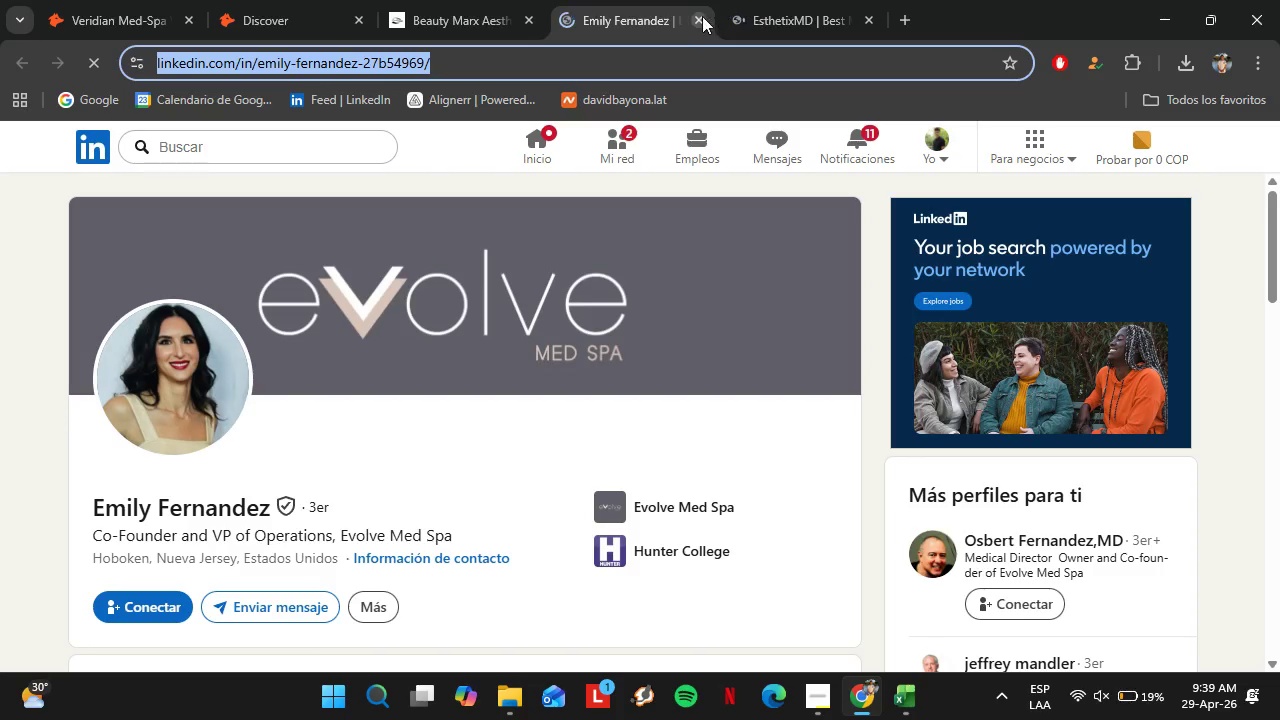 
left_click_drag(start_coordinate=[702, 16], to_coordinate=[709, 21])
 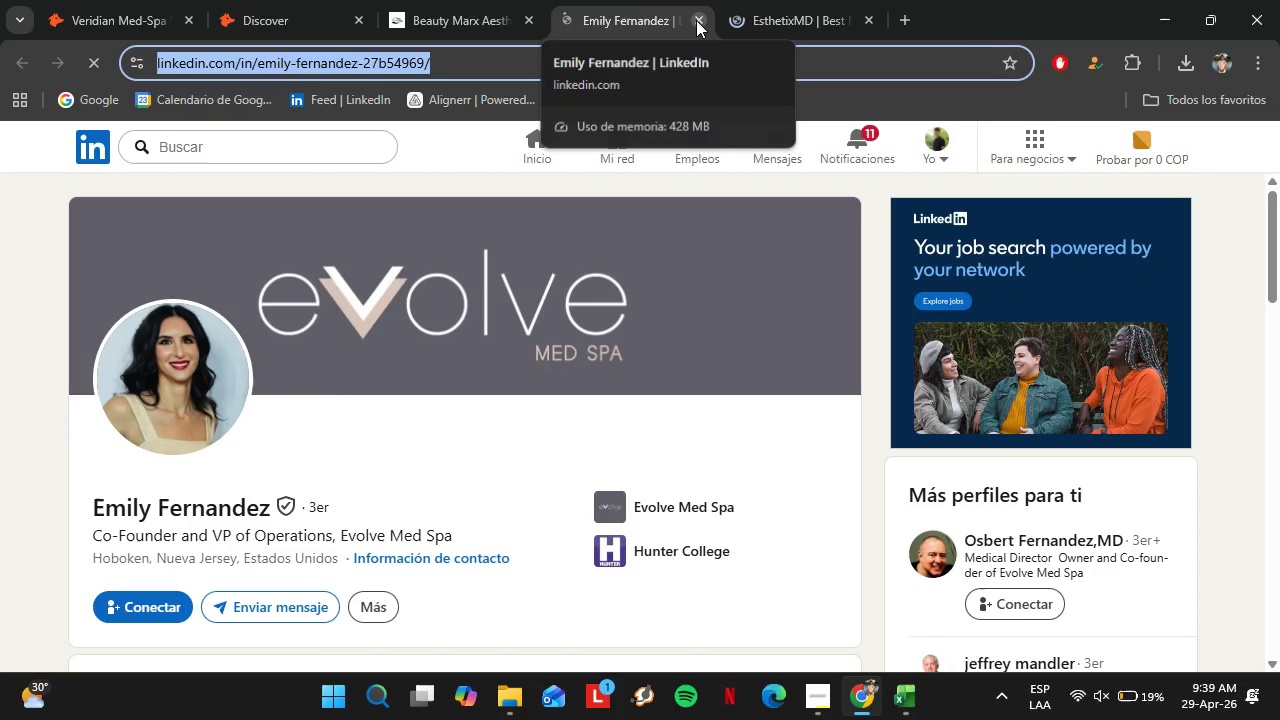 
left_click([696, 21])
 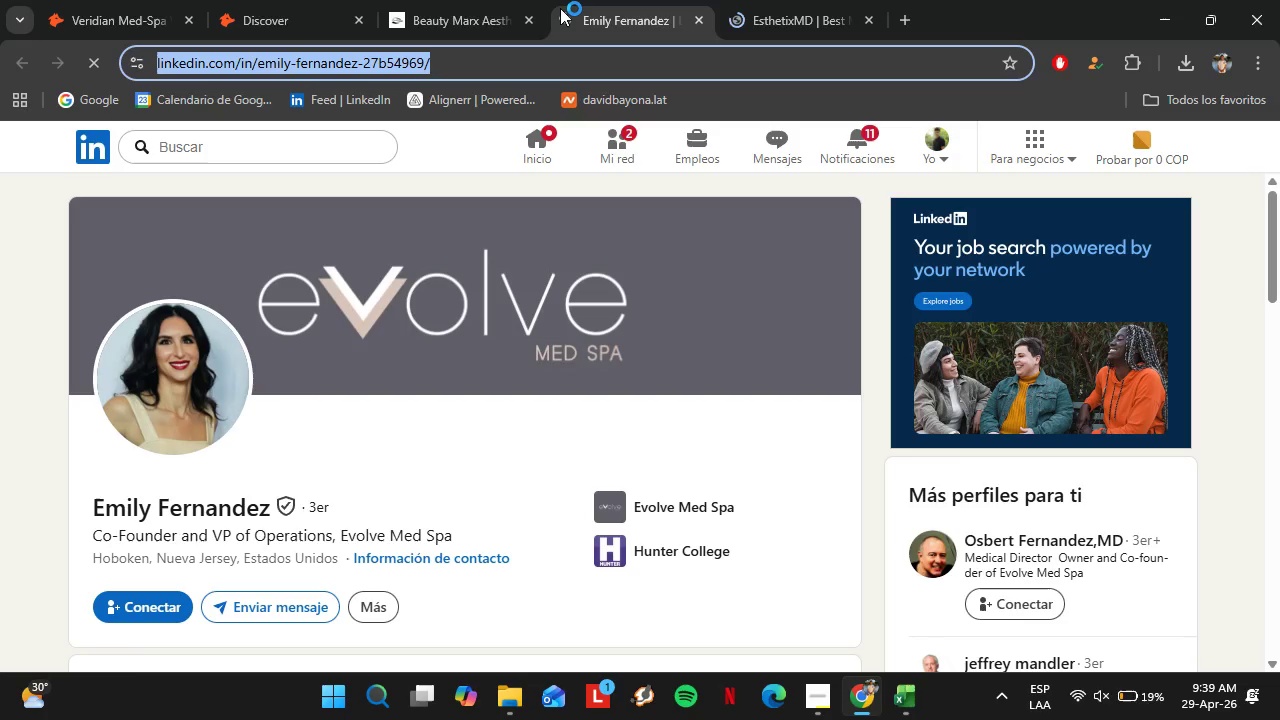 
left_click([485, 0])
 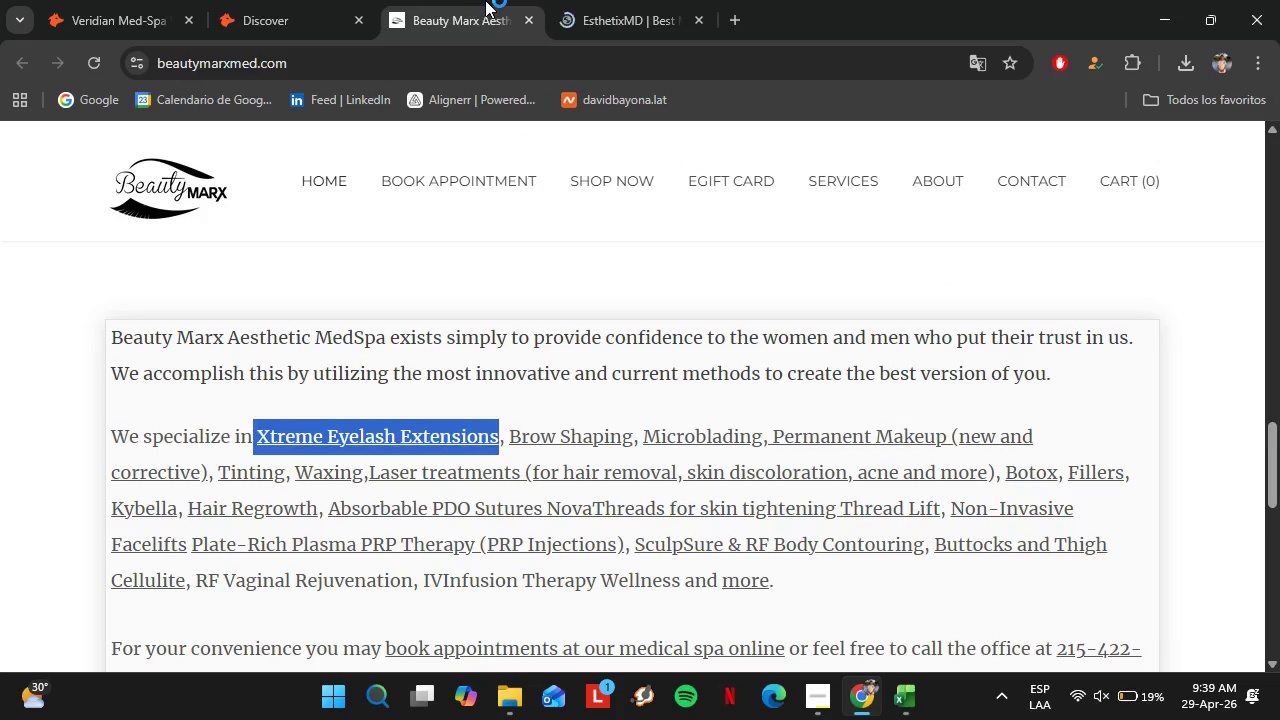 
wait(11.22)
 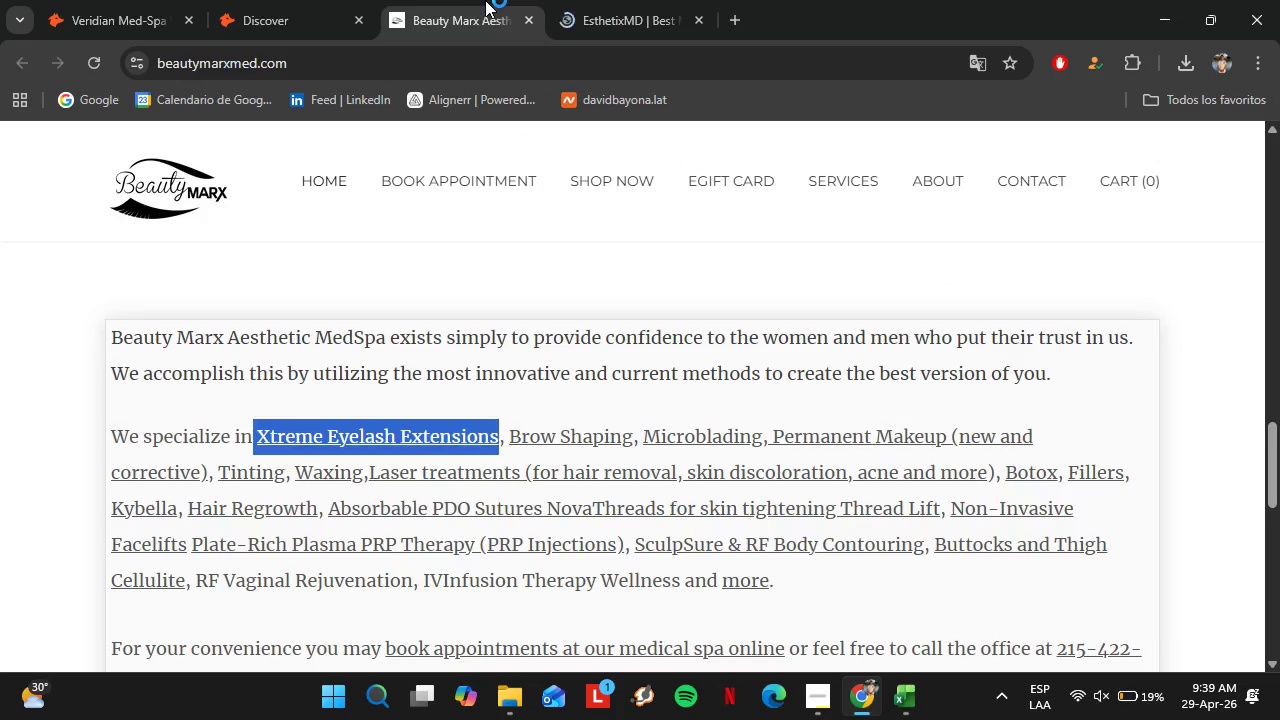 
left_click([109, 0])
 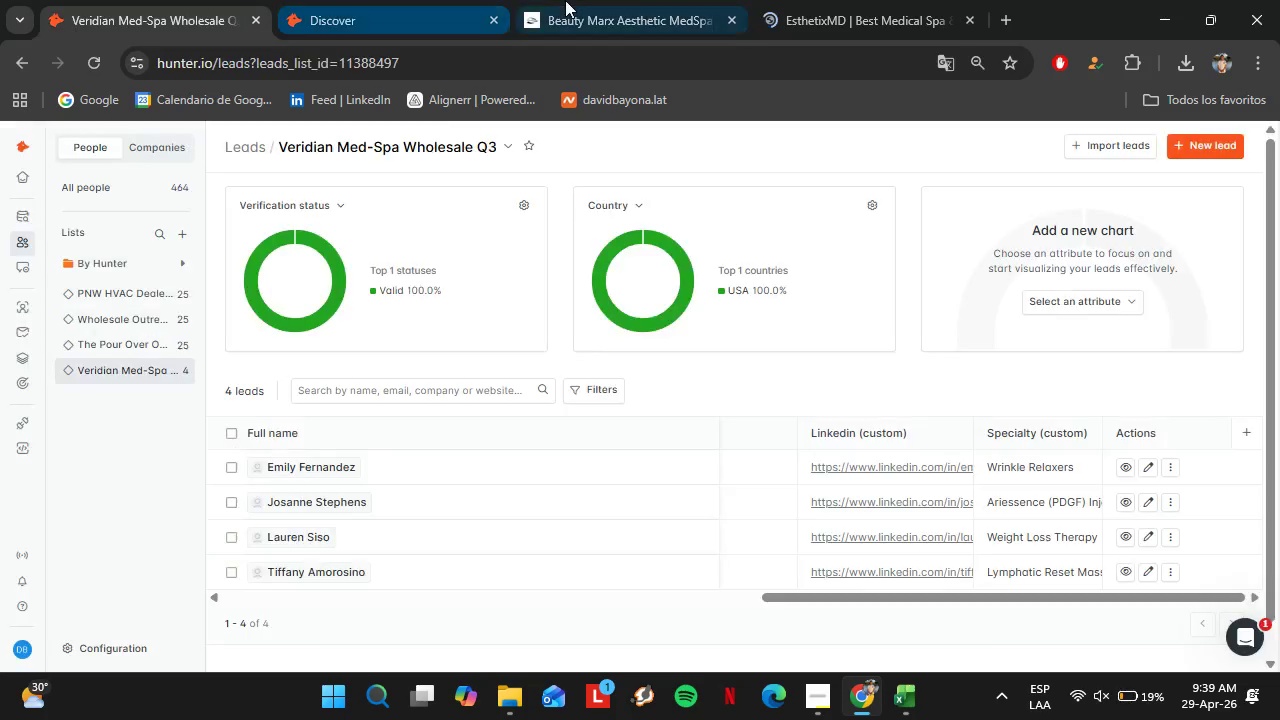 
left_click([378, 0])
 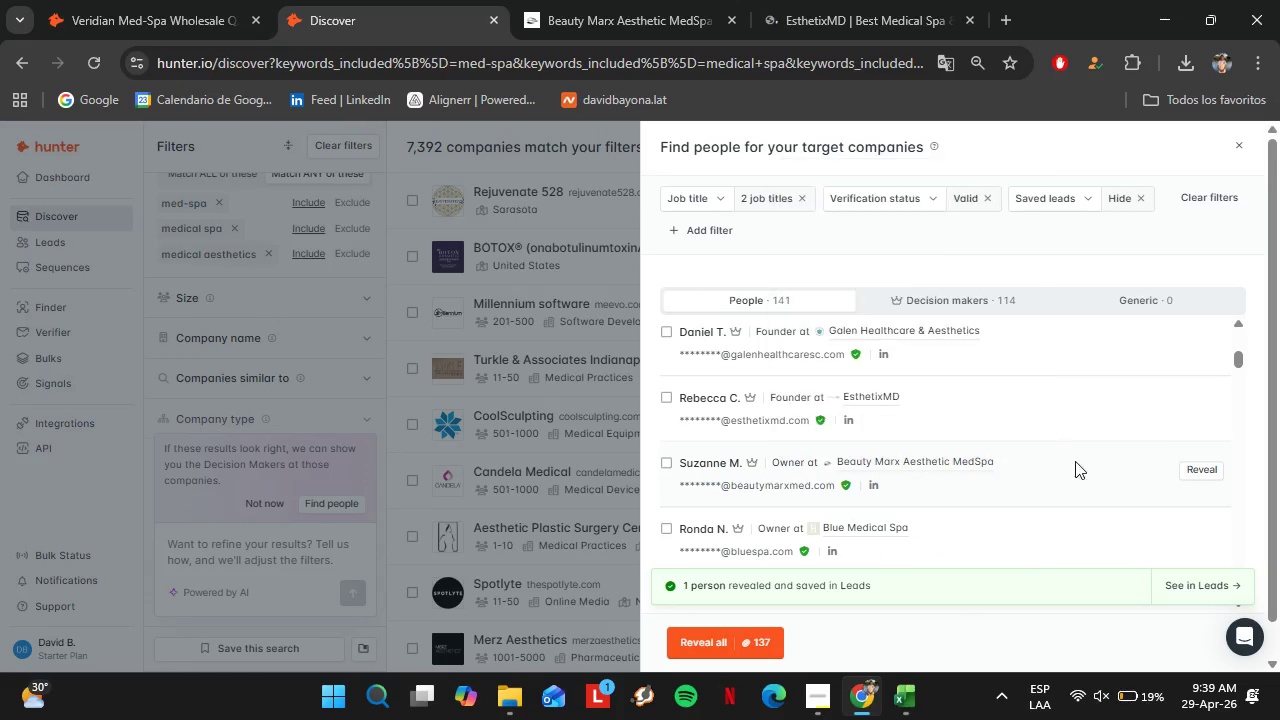 
left_click([1198, 469])
 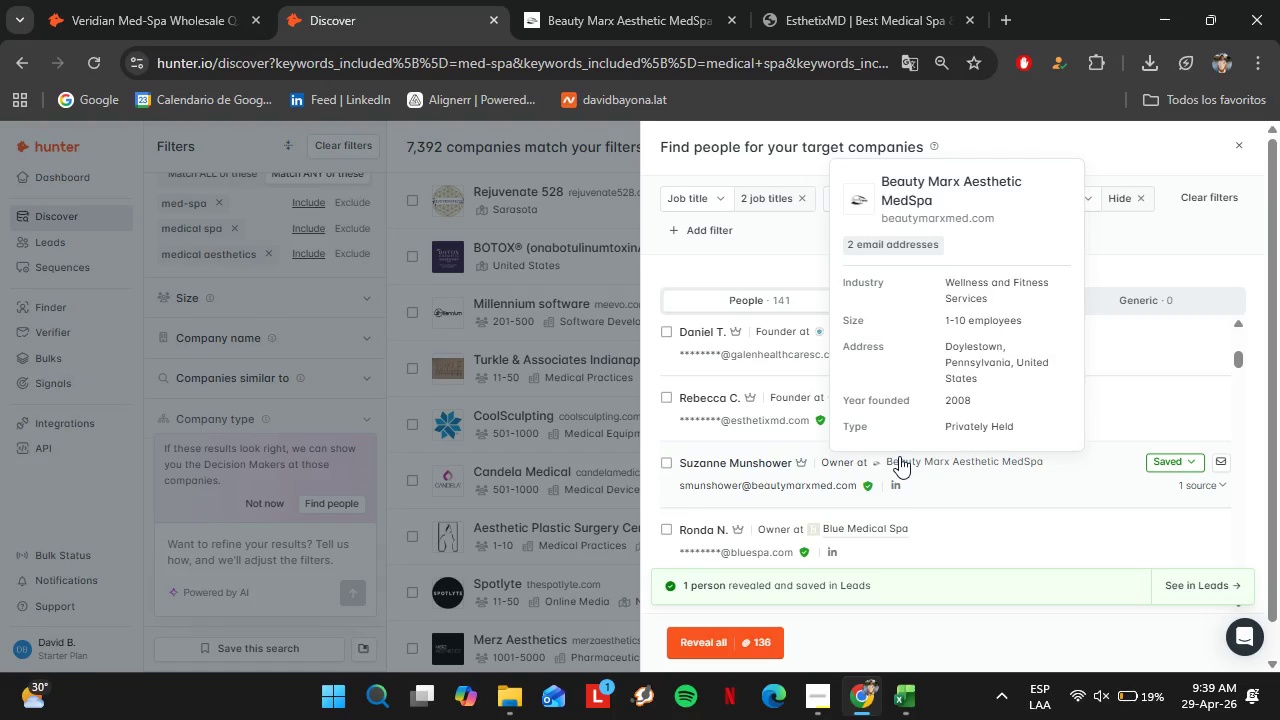 
left_click([1171, 452])
 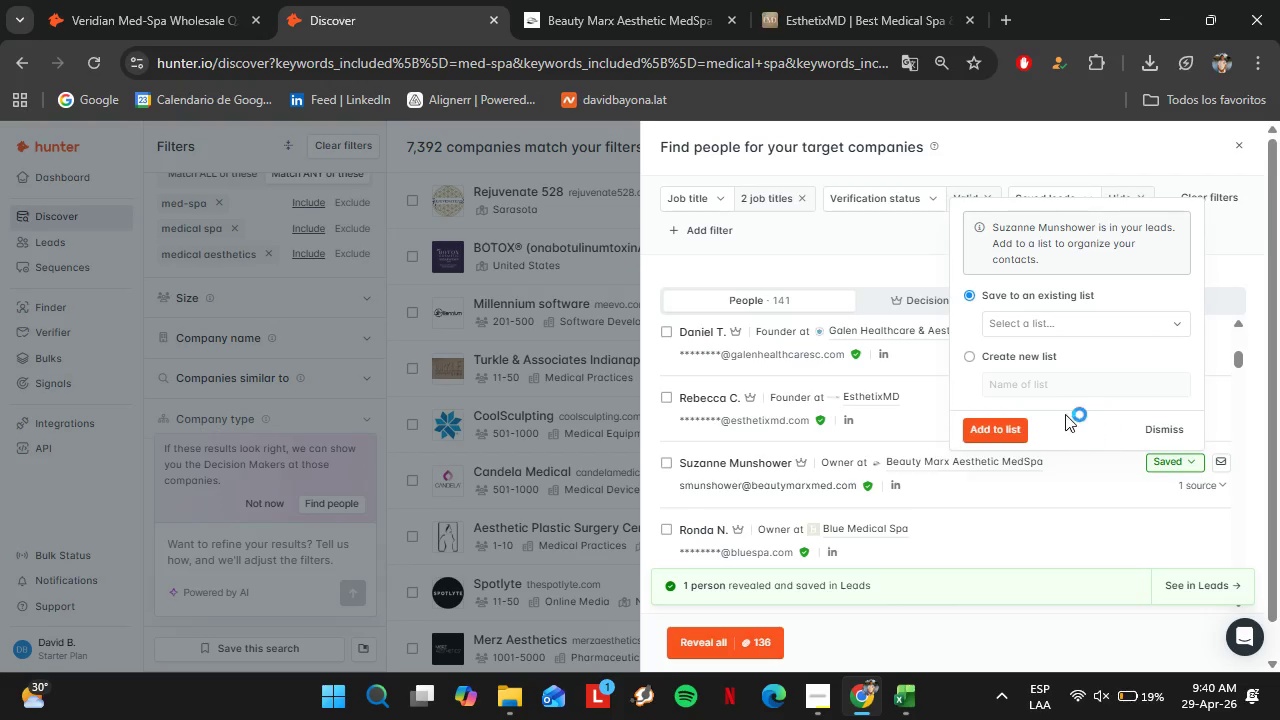 
left_click([1055, 325])
 